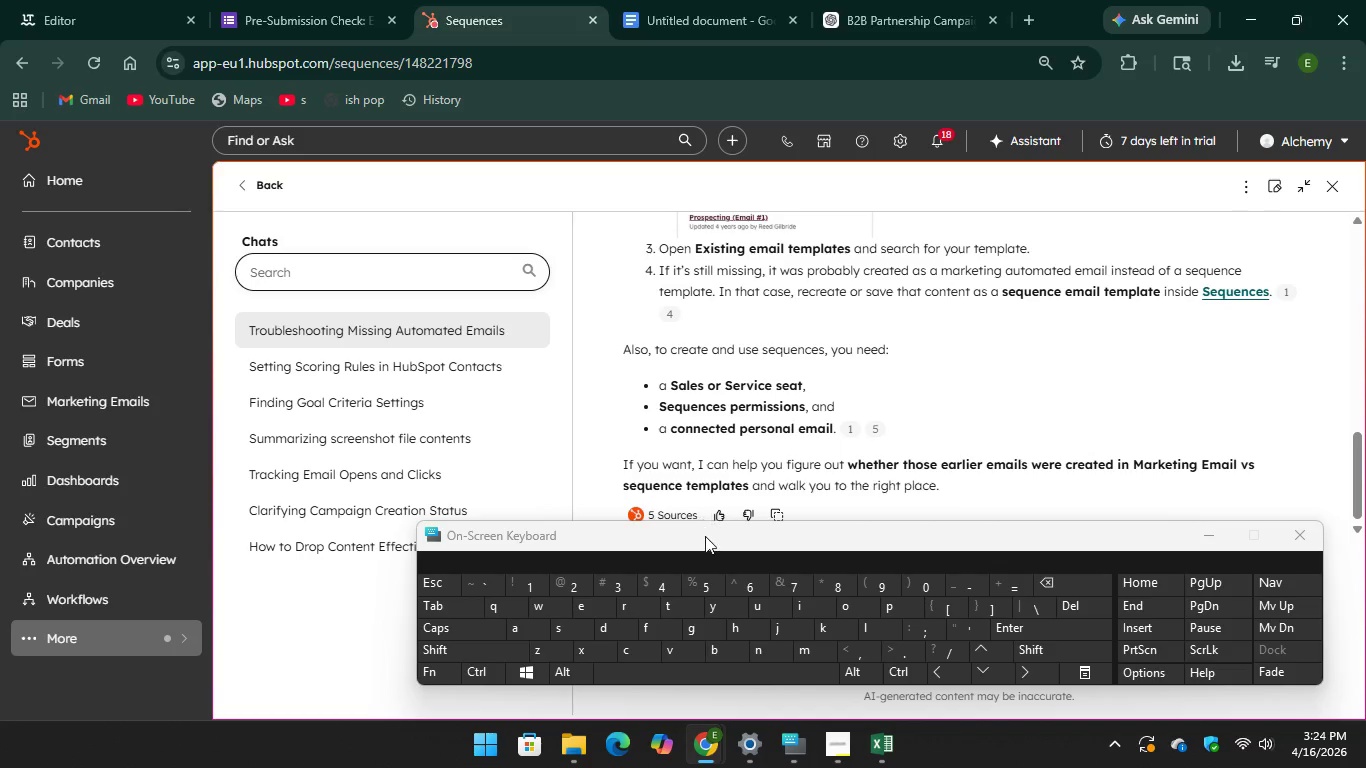 
left_click([654, 552])
 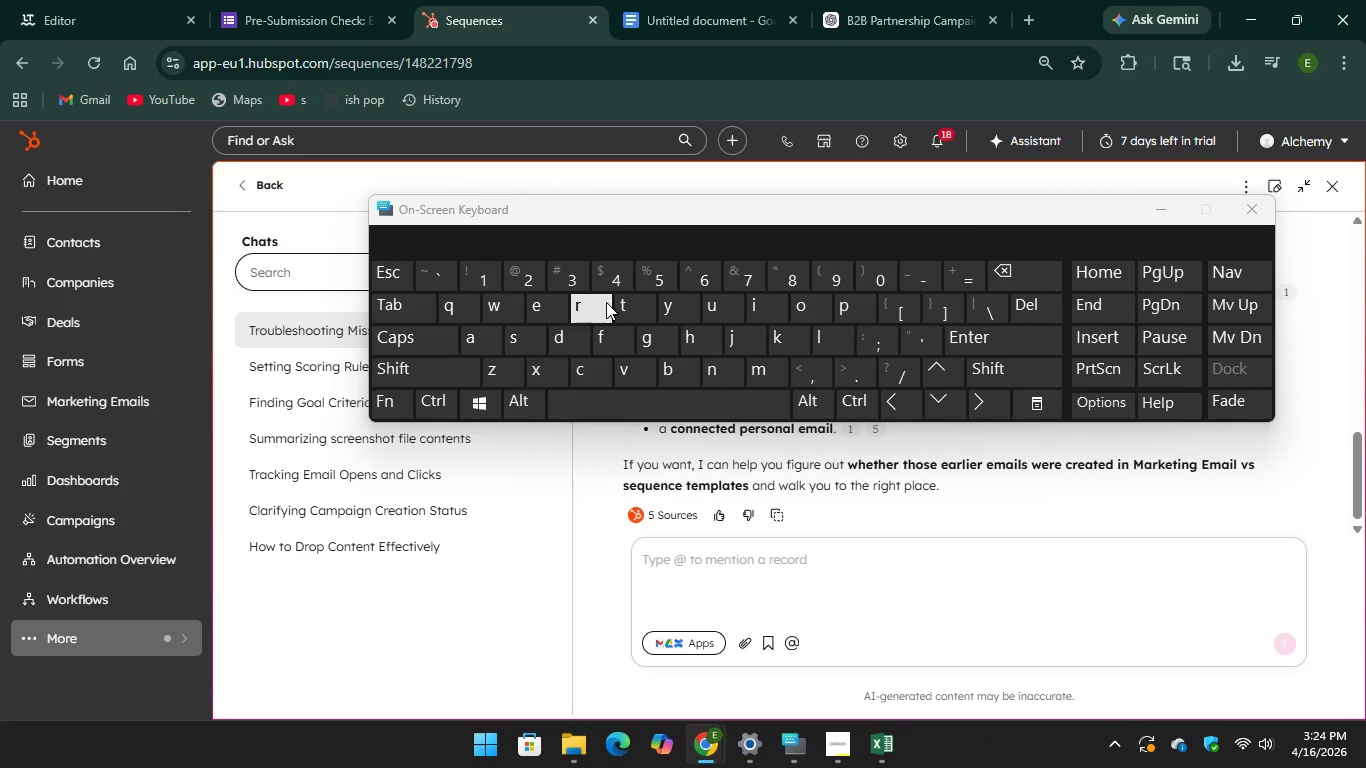 
type(r)
key(Backspace)
type(th)
 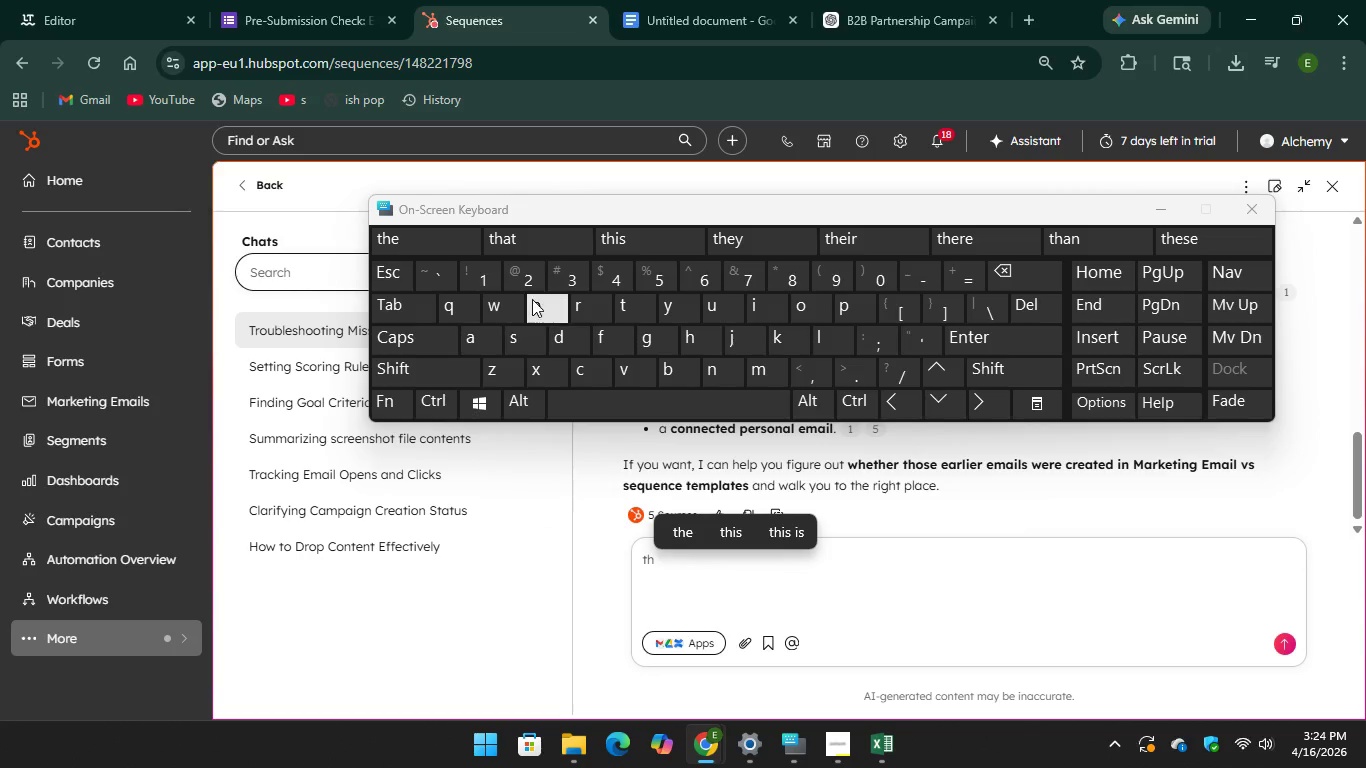 
type(e em)
 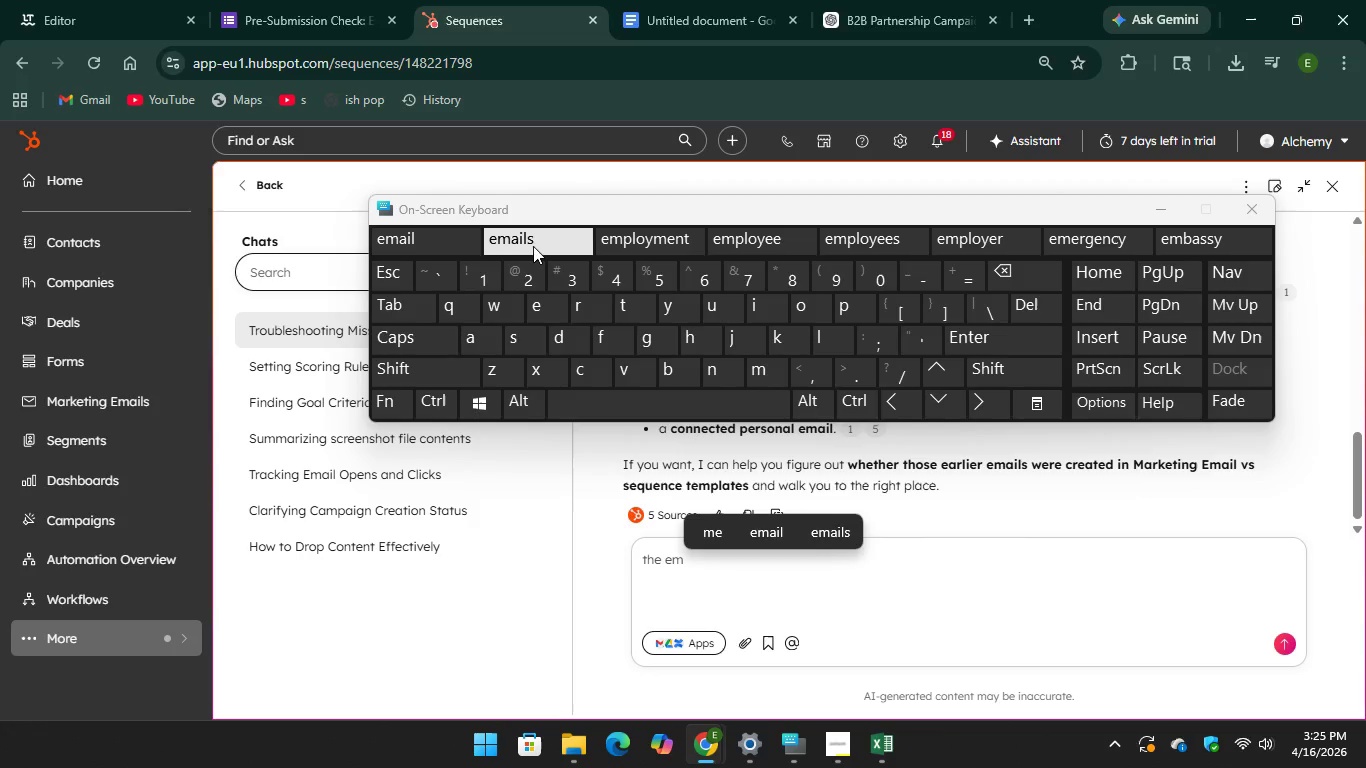 
key(Unknown)
 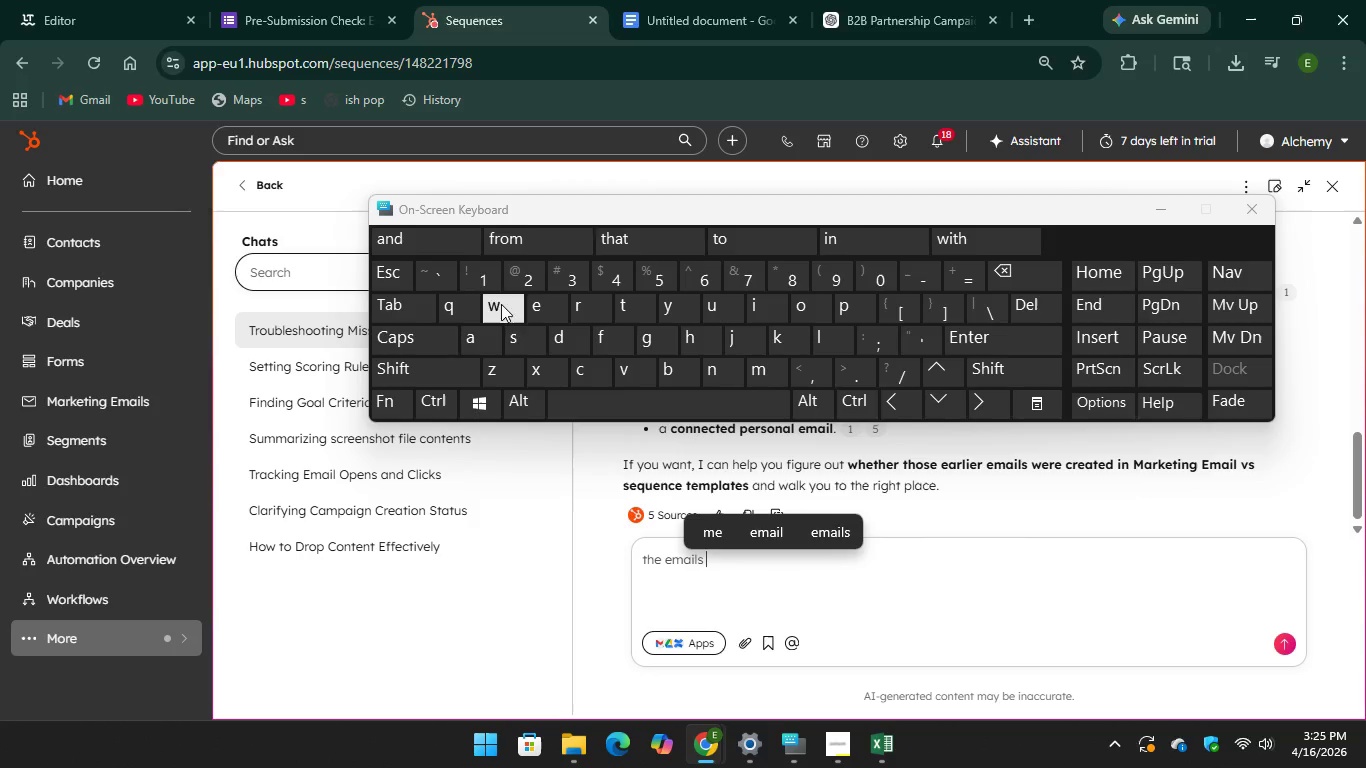 
key(Unknown)
 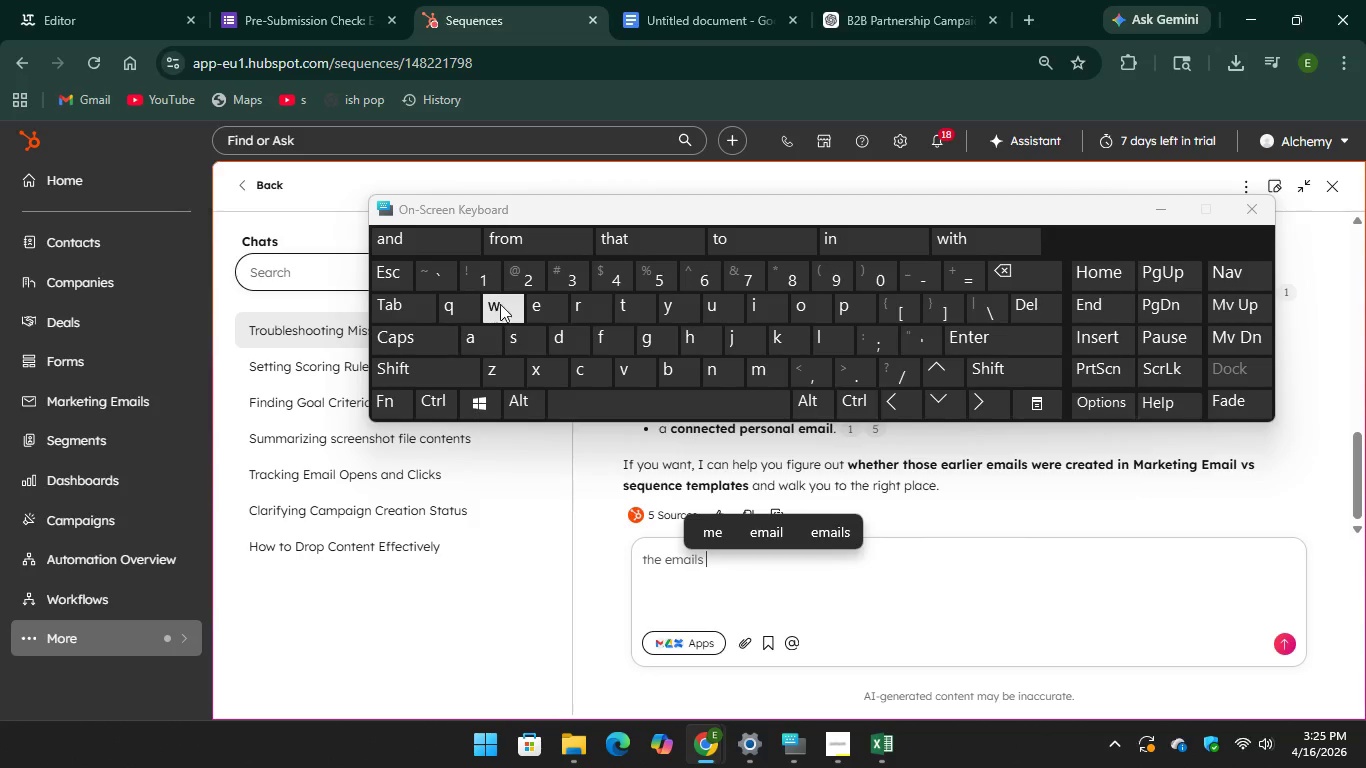 
key(Unknown)
 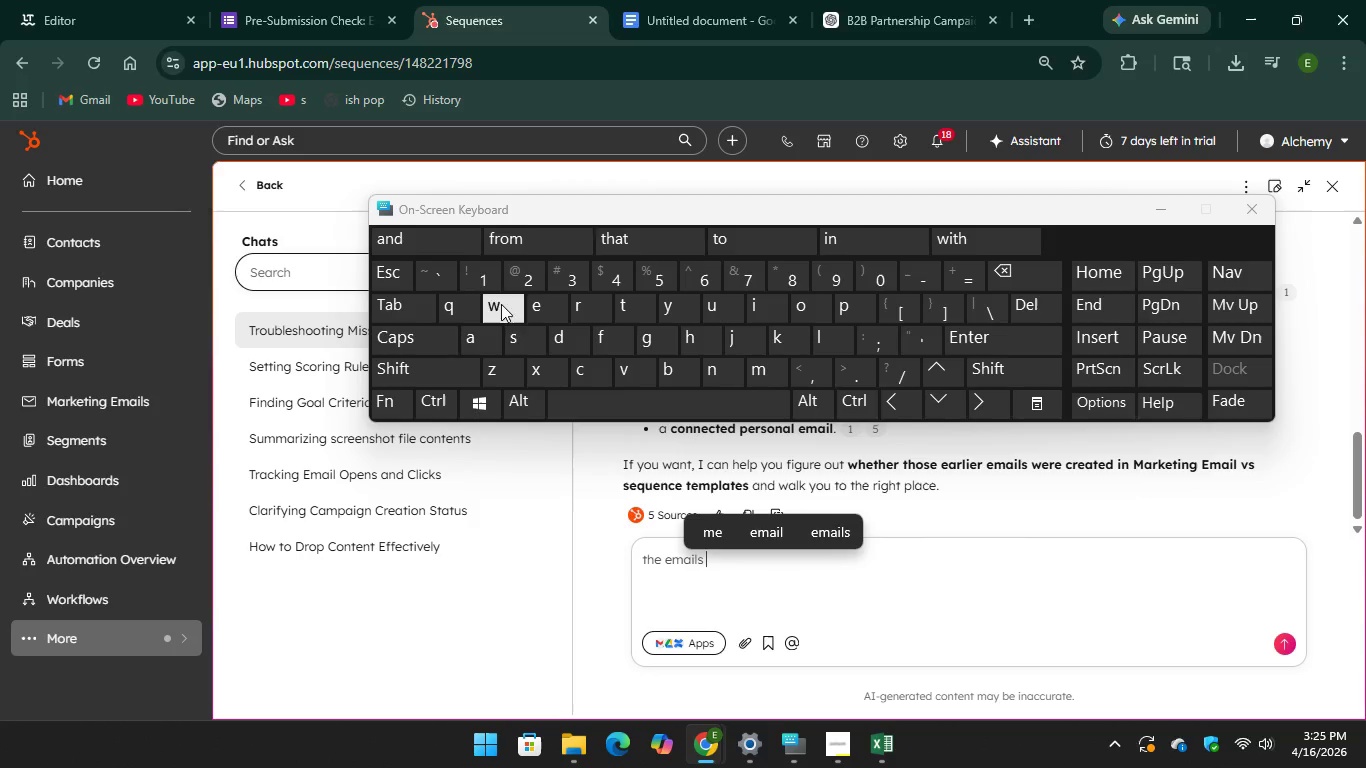 
key(Unknown)
 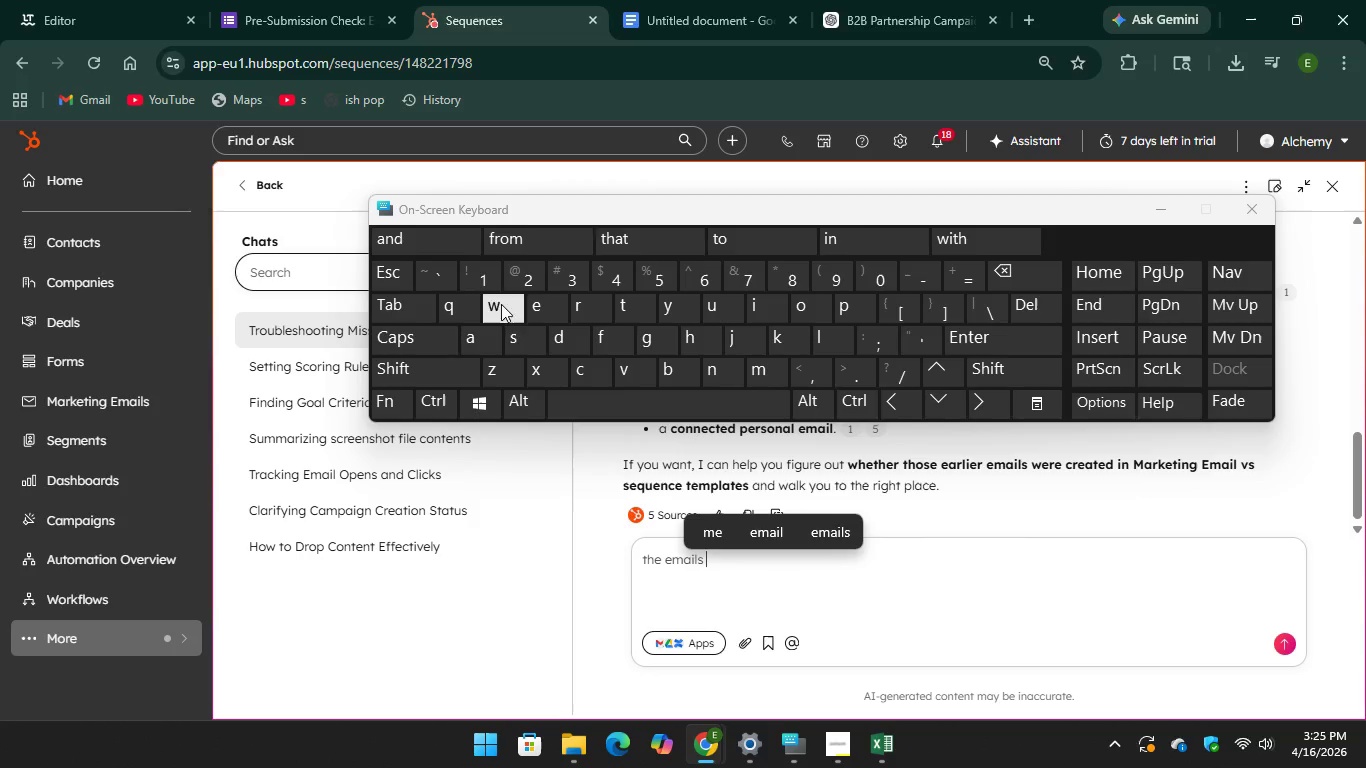 
key(Unknown)
 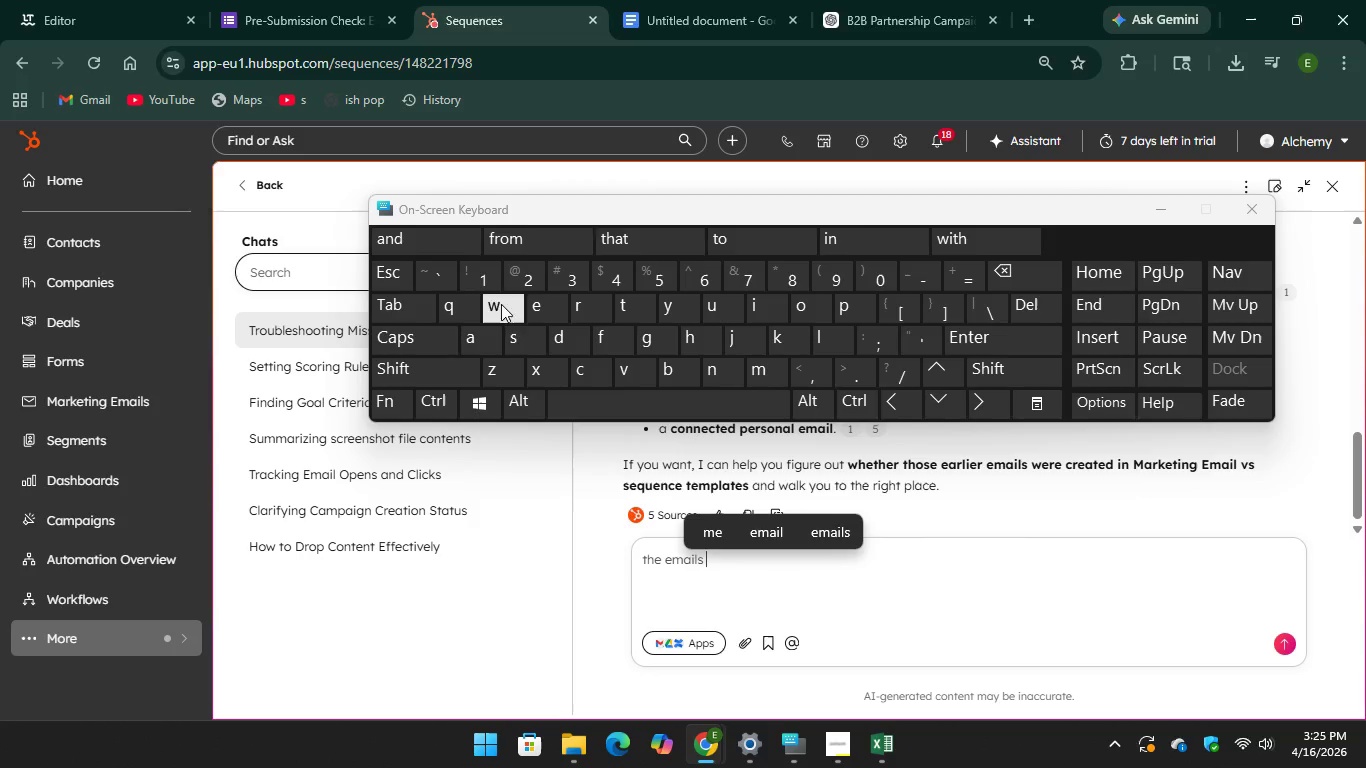 
type(were cre)
 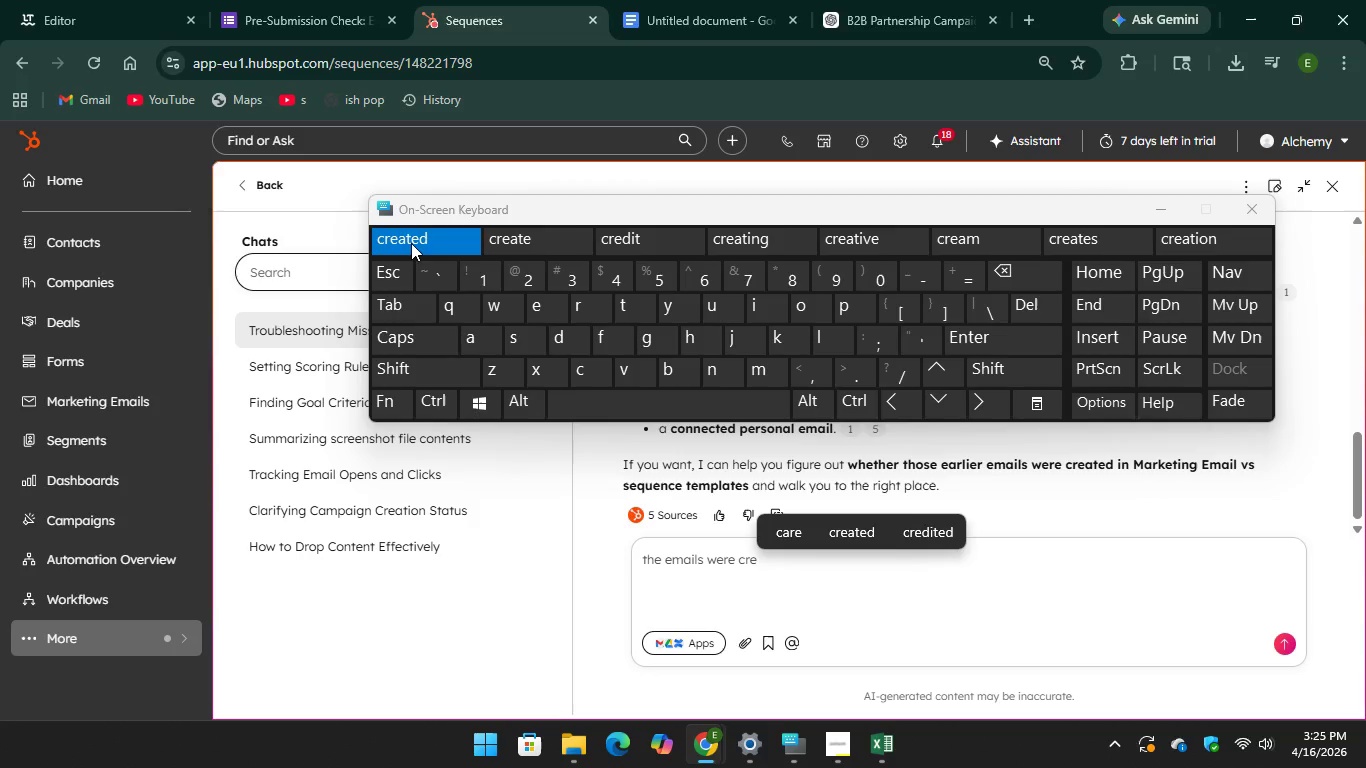 
key(Unknown)
 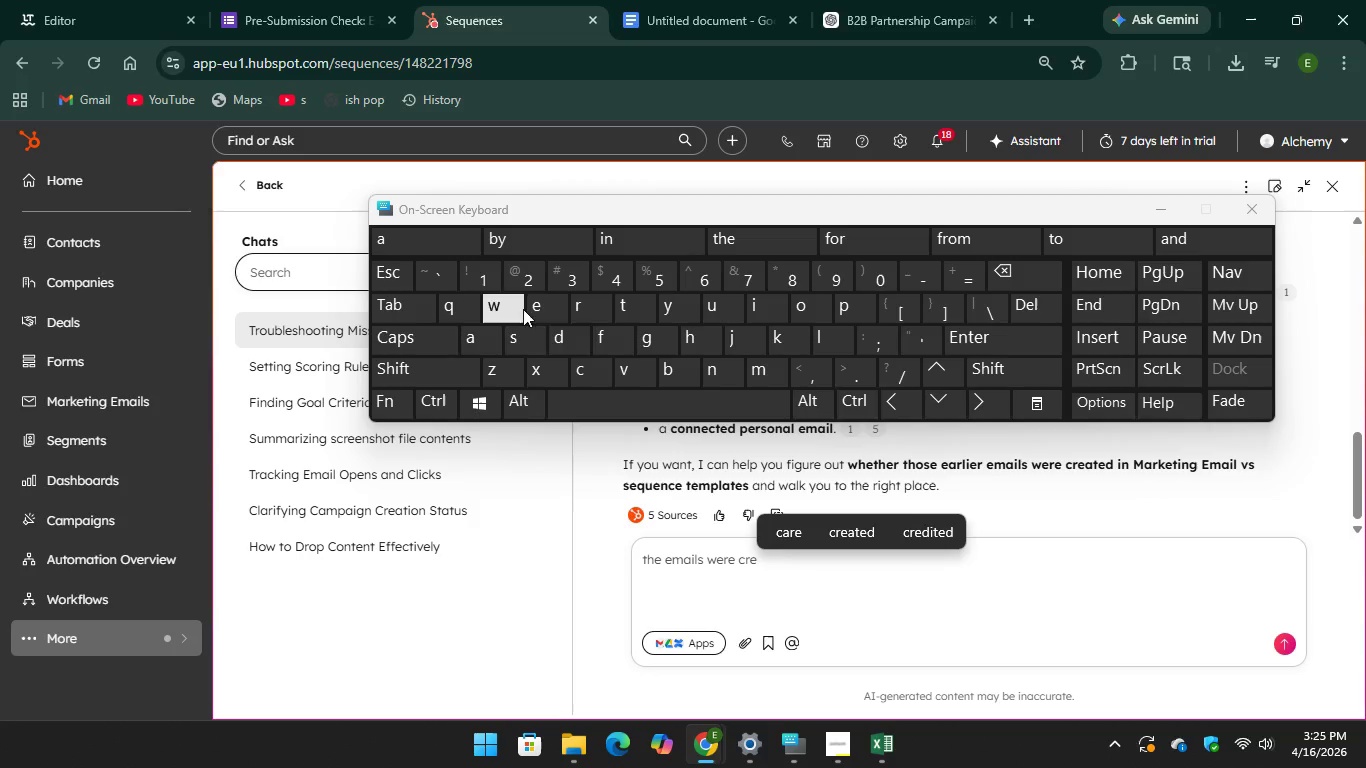 
hold_key(key=Unknown, duration=9.97)
 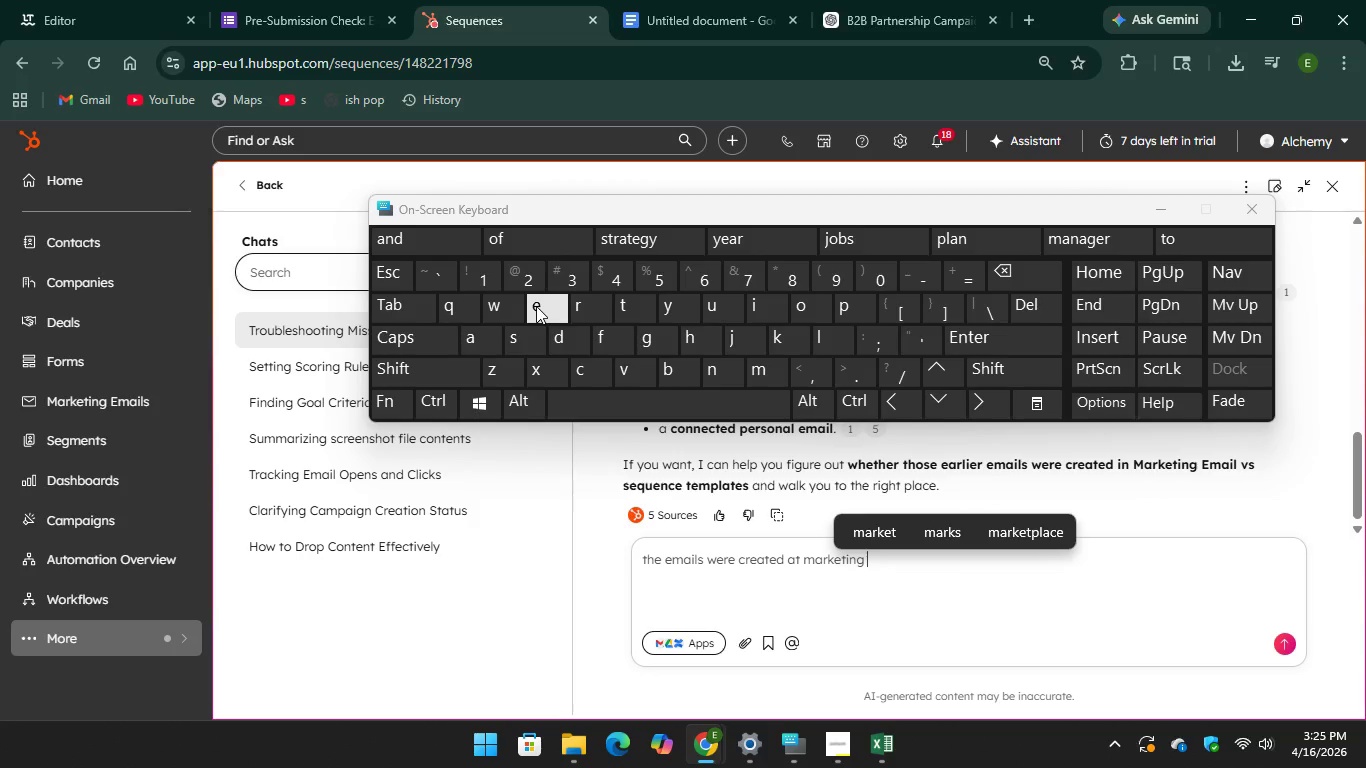 
type(at )
 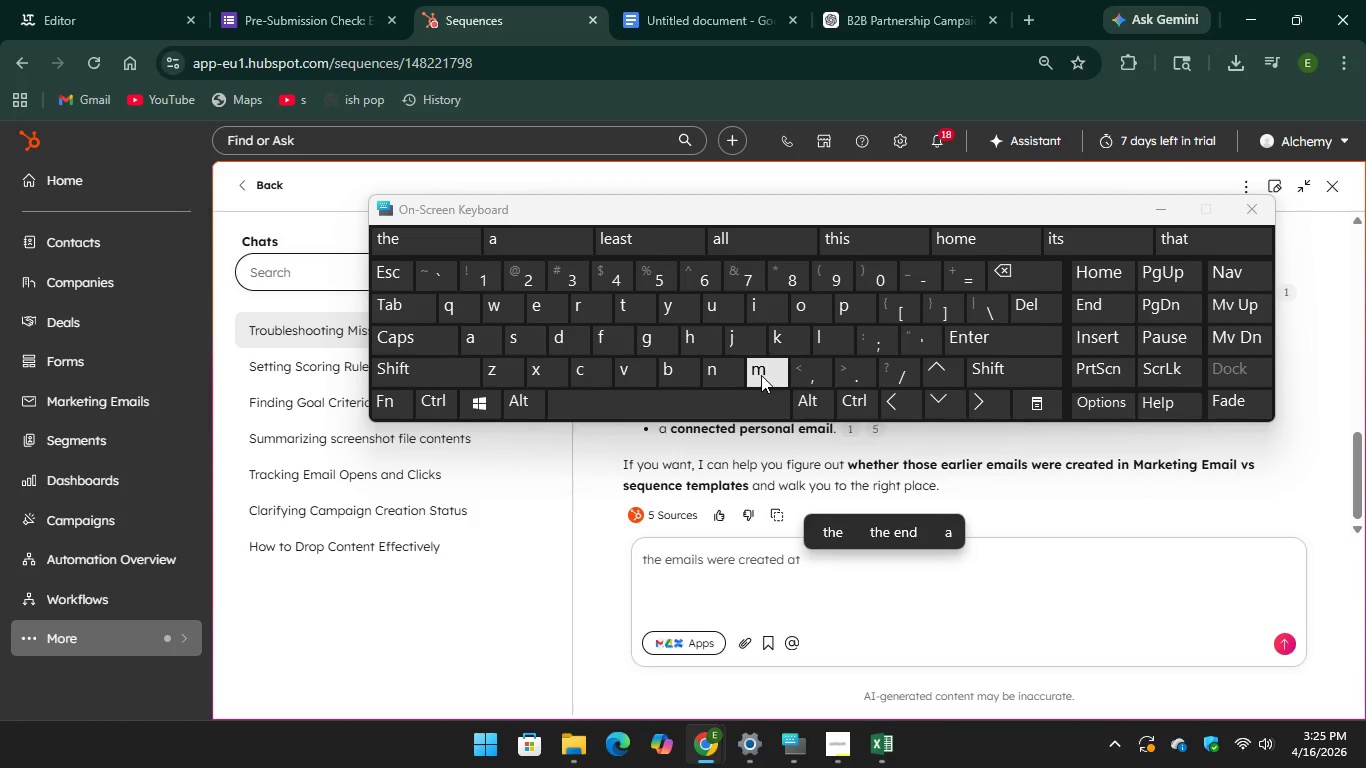 
type(mark)
 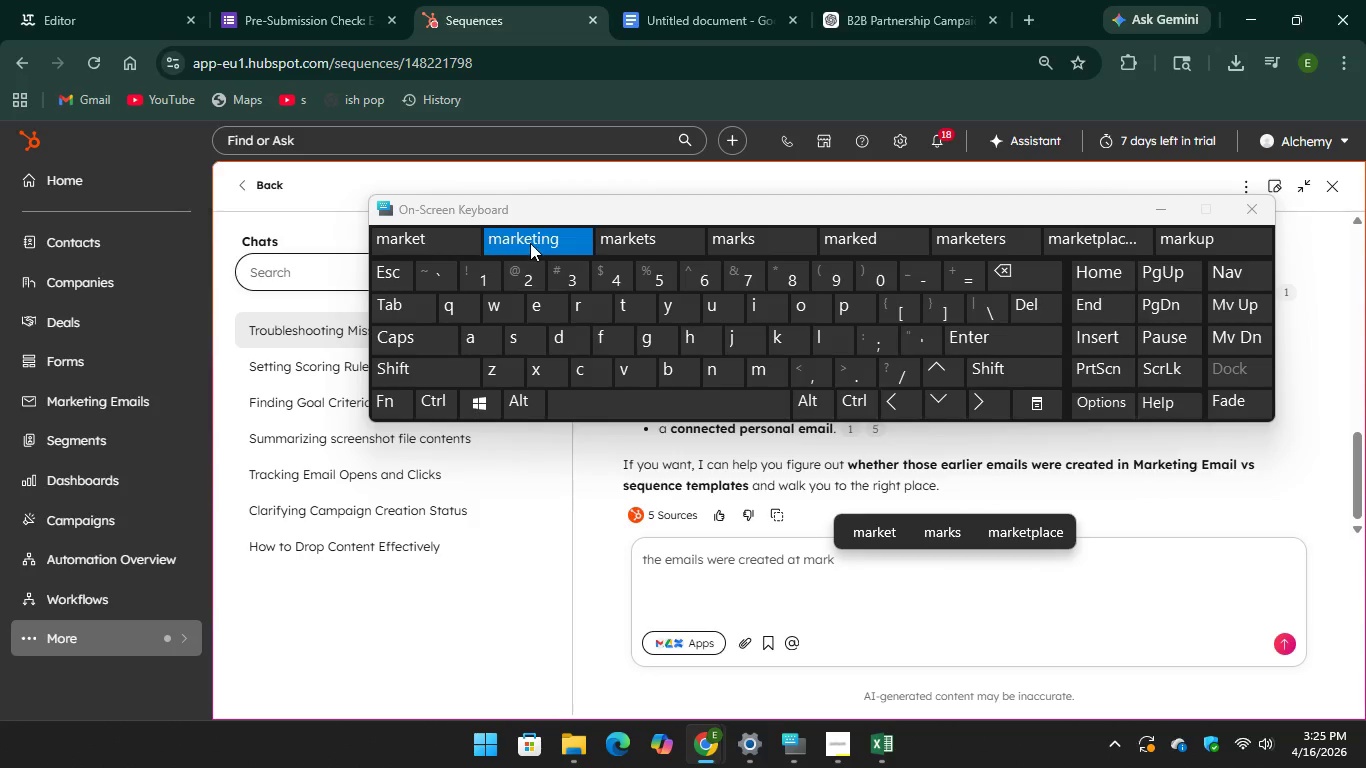 
key(Unknown)
 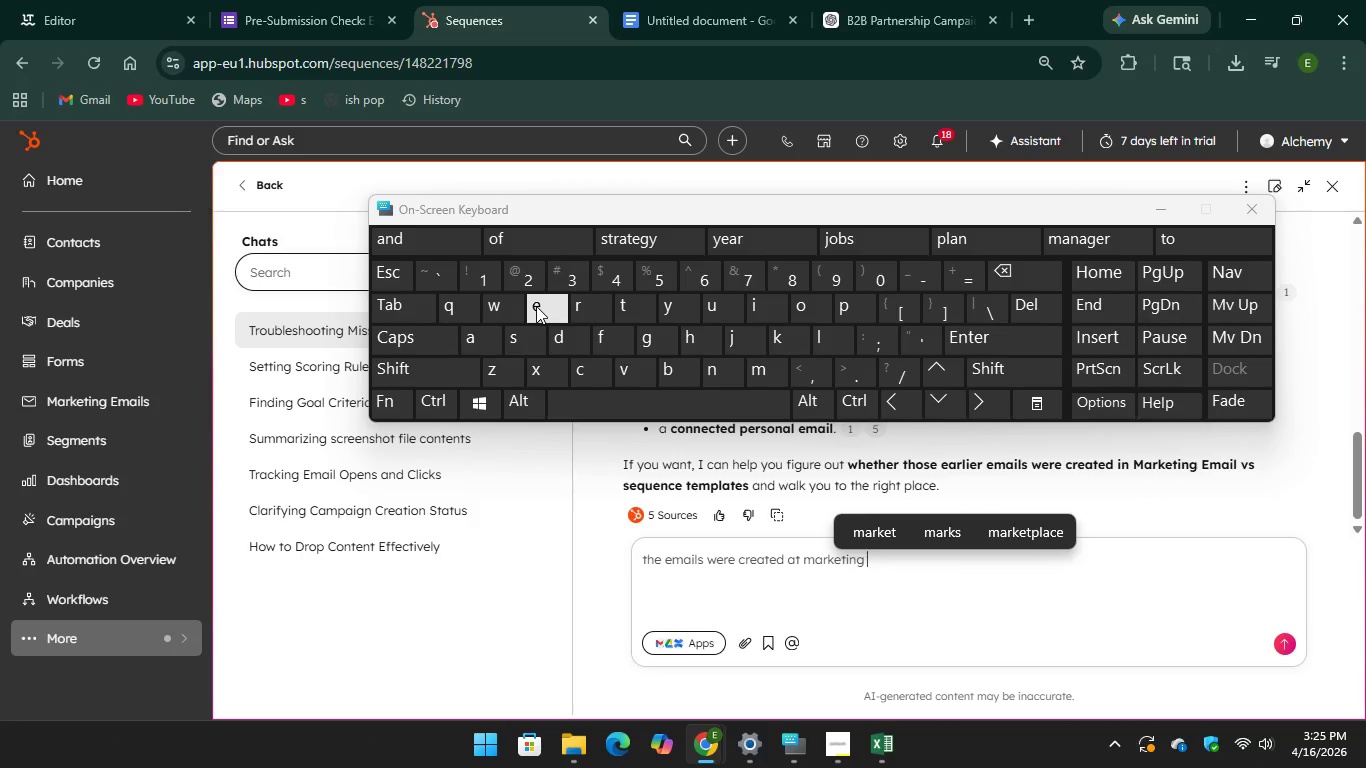 
key(Unknown)
 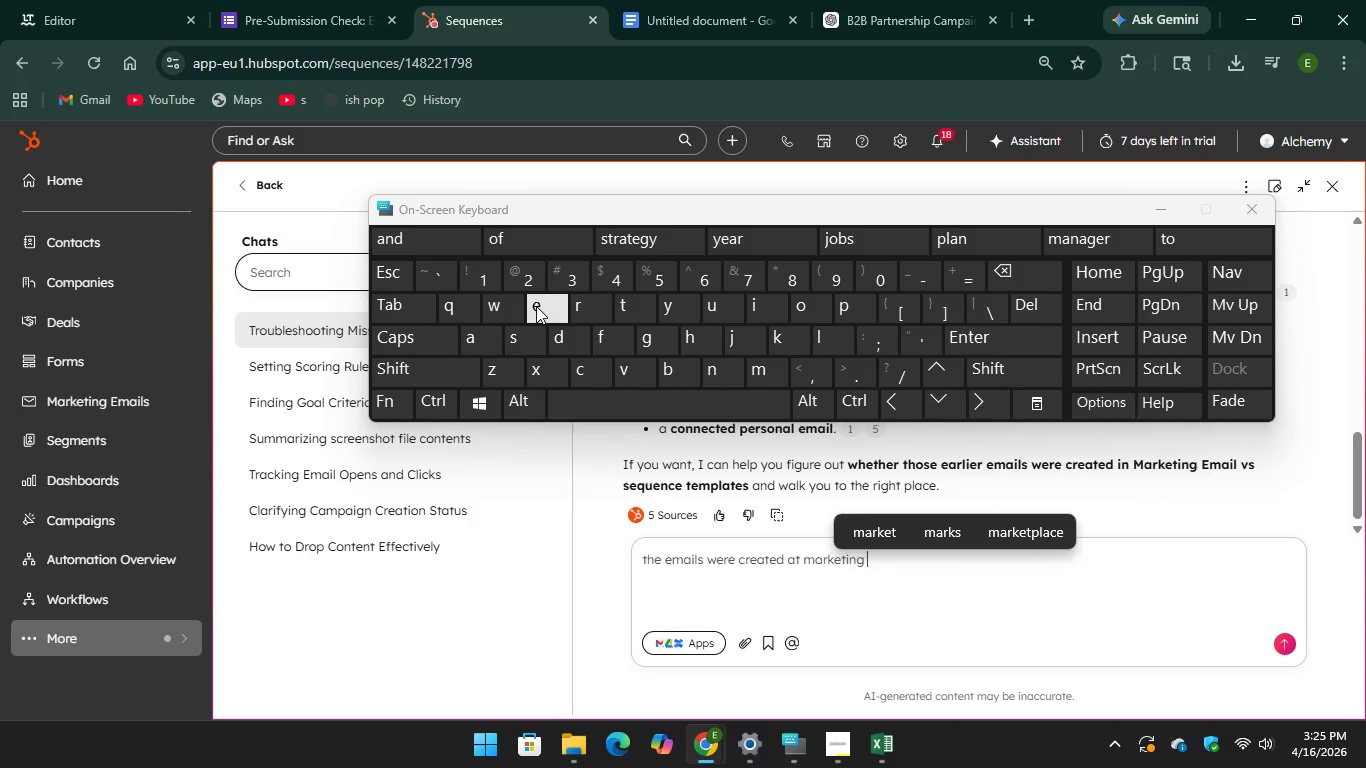 
key(Unknown)
 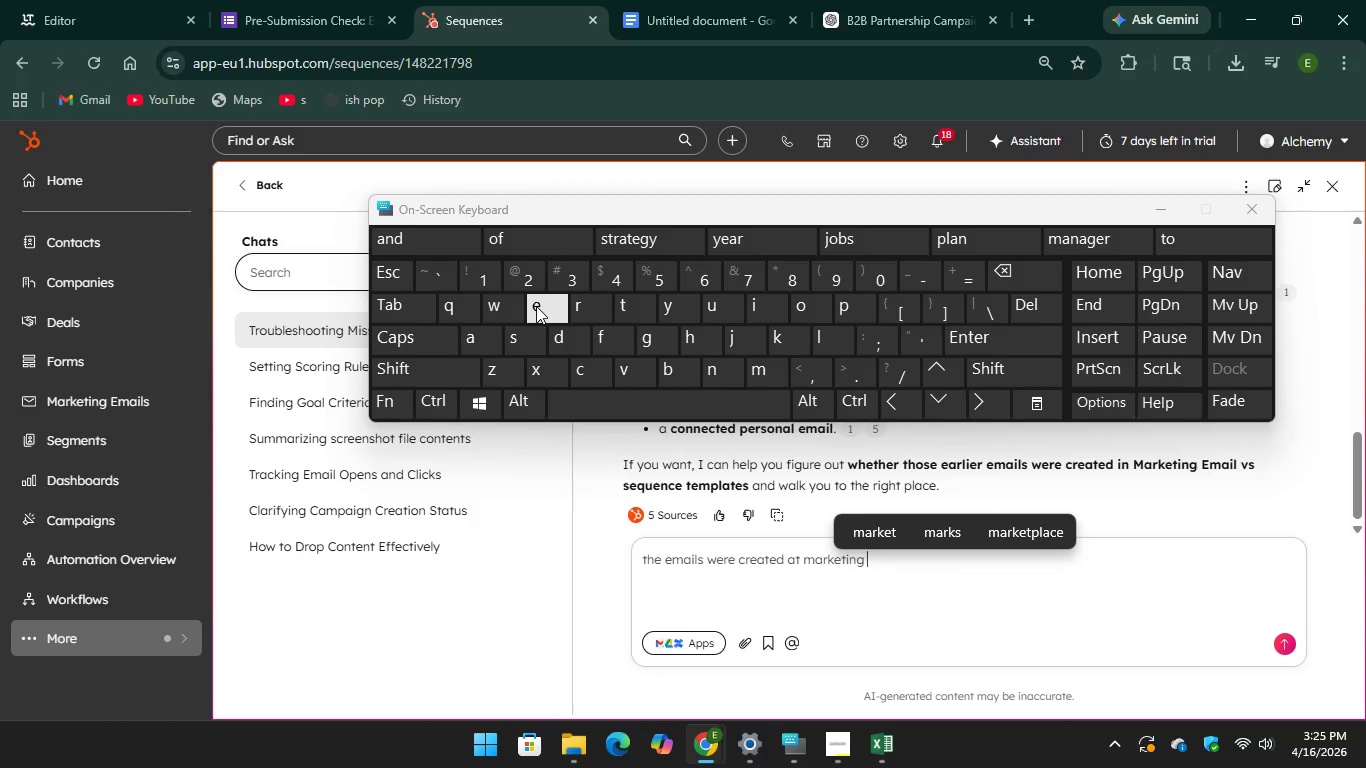 
key(Unknown)
 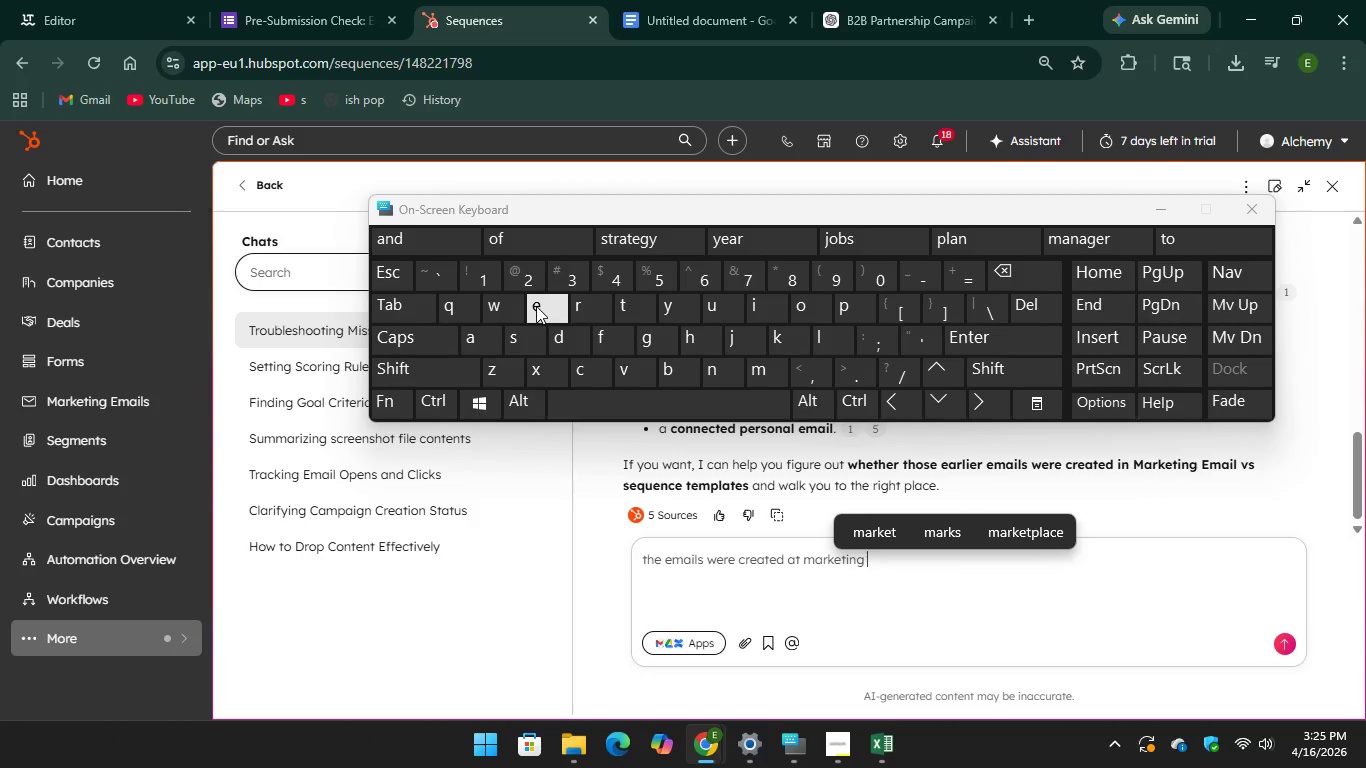 
key(Unknown)
 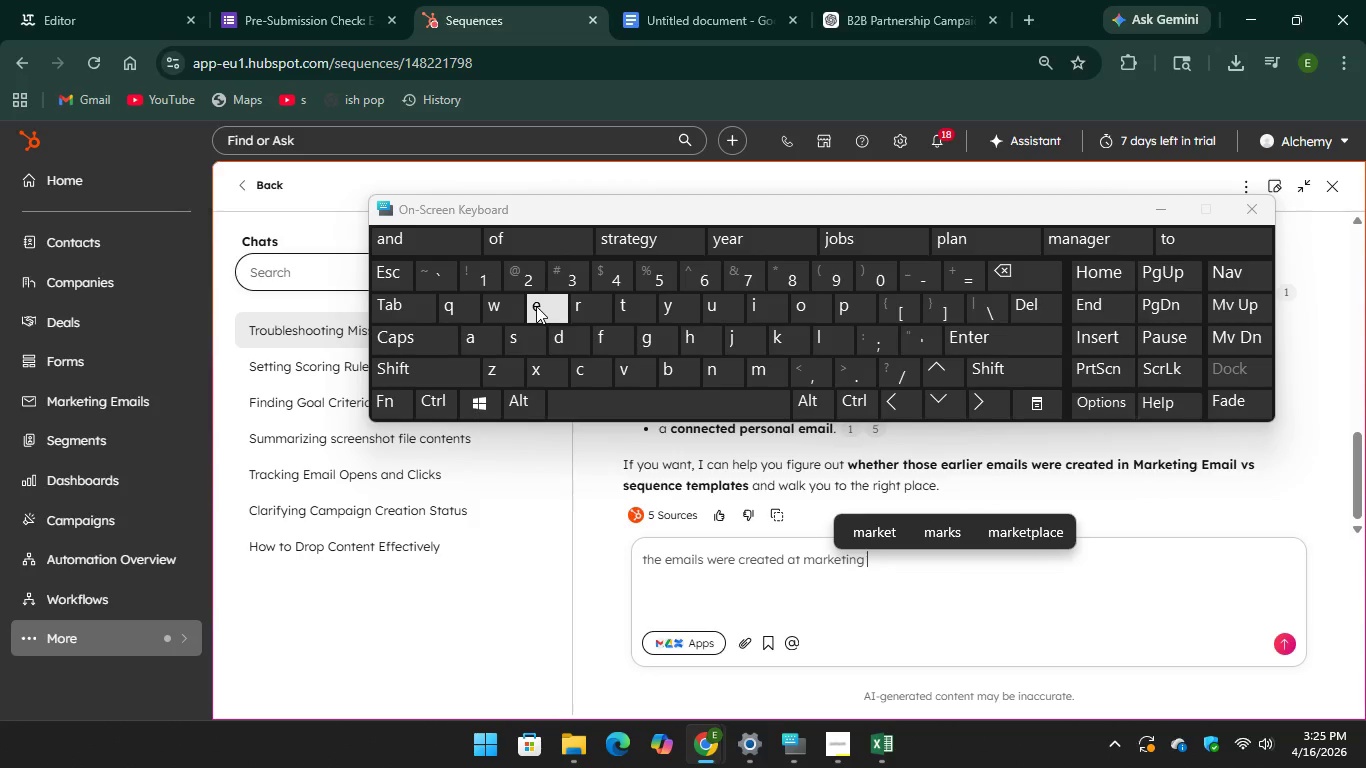 
type(ema)
 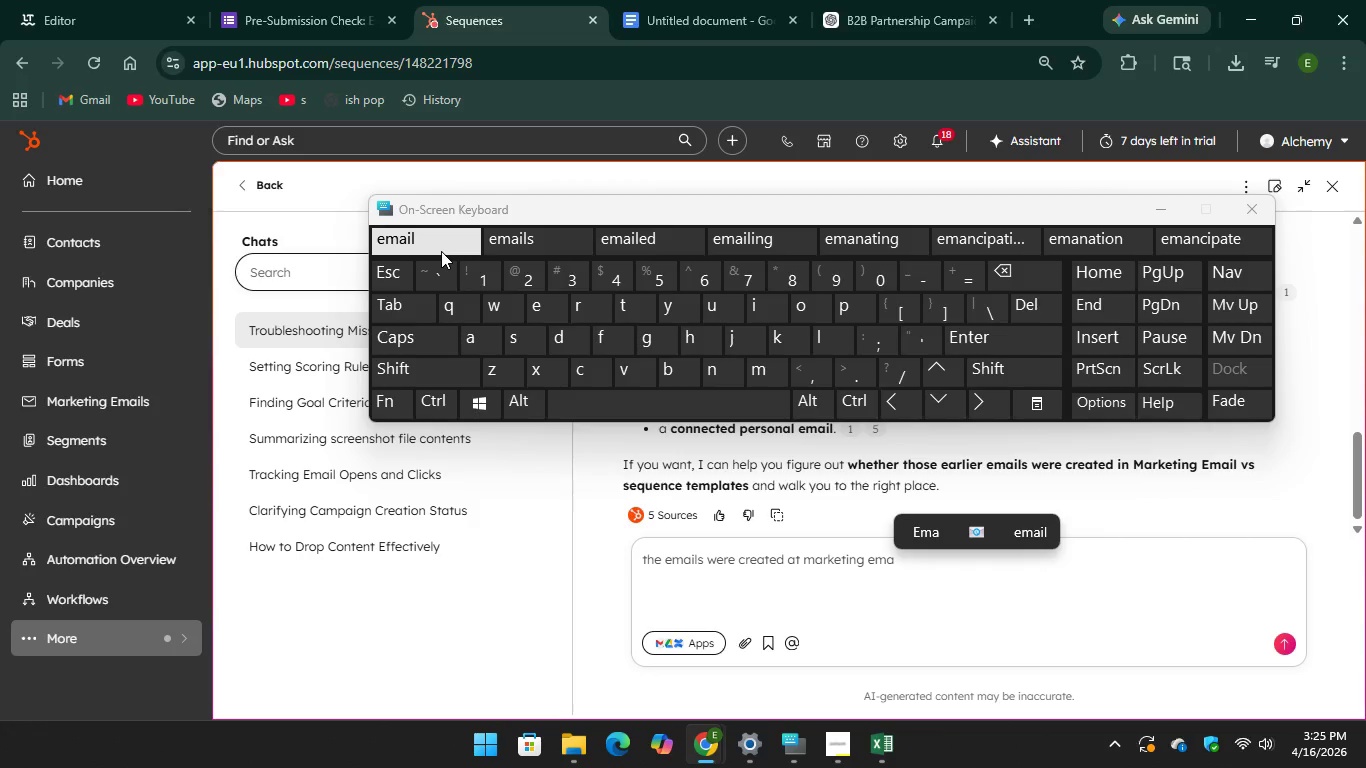 
key(Unknown)
 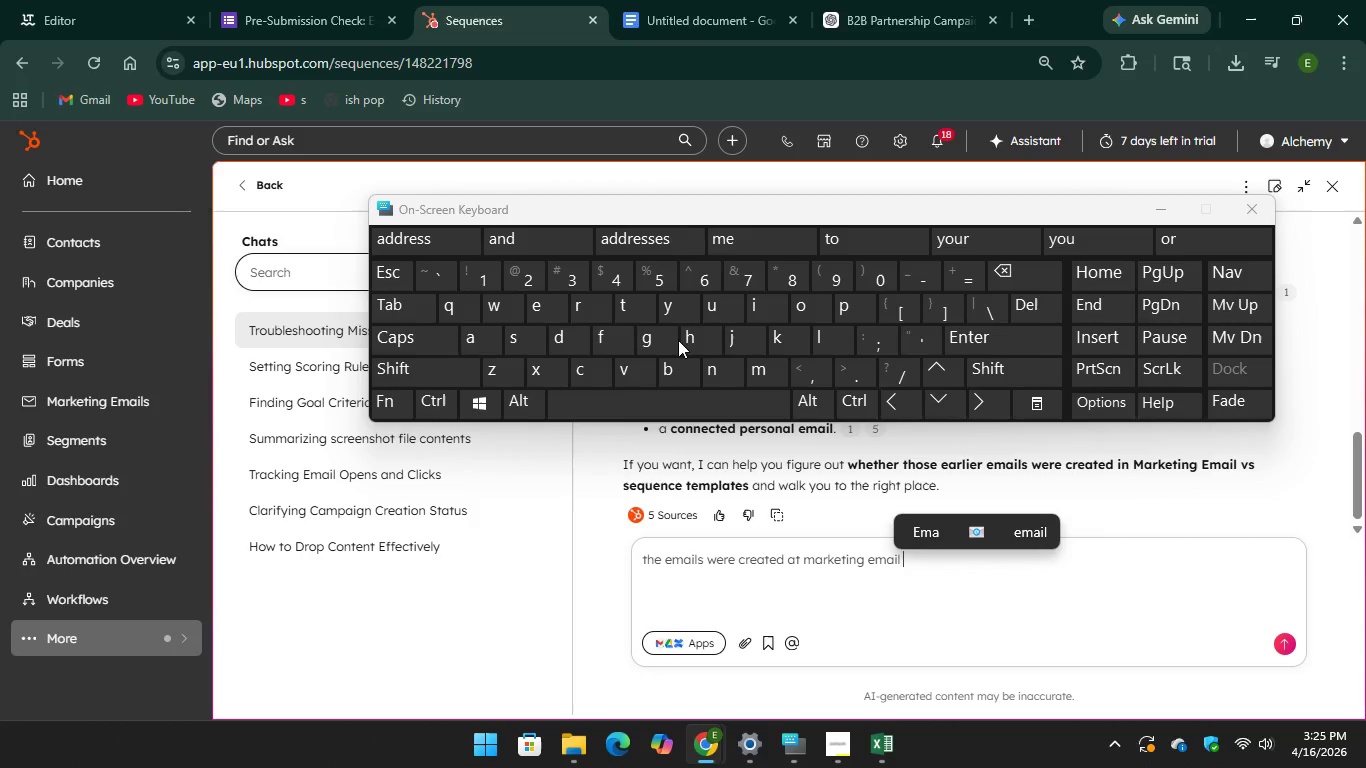 
key(Unknown)
 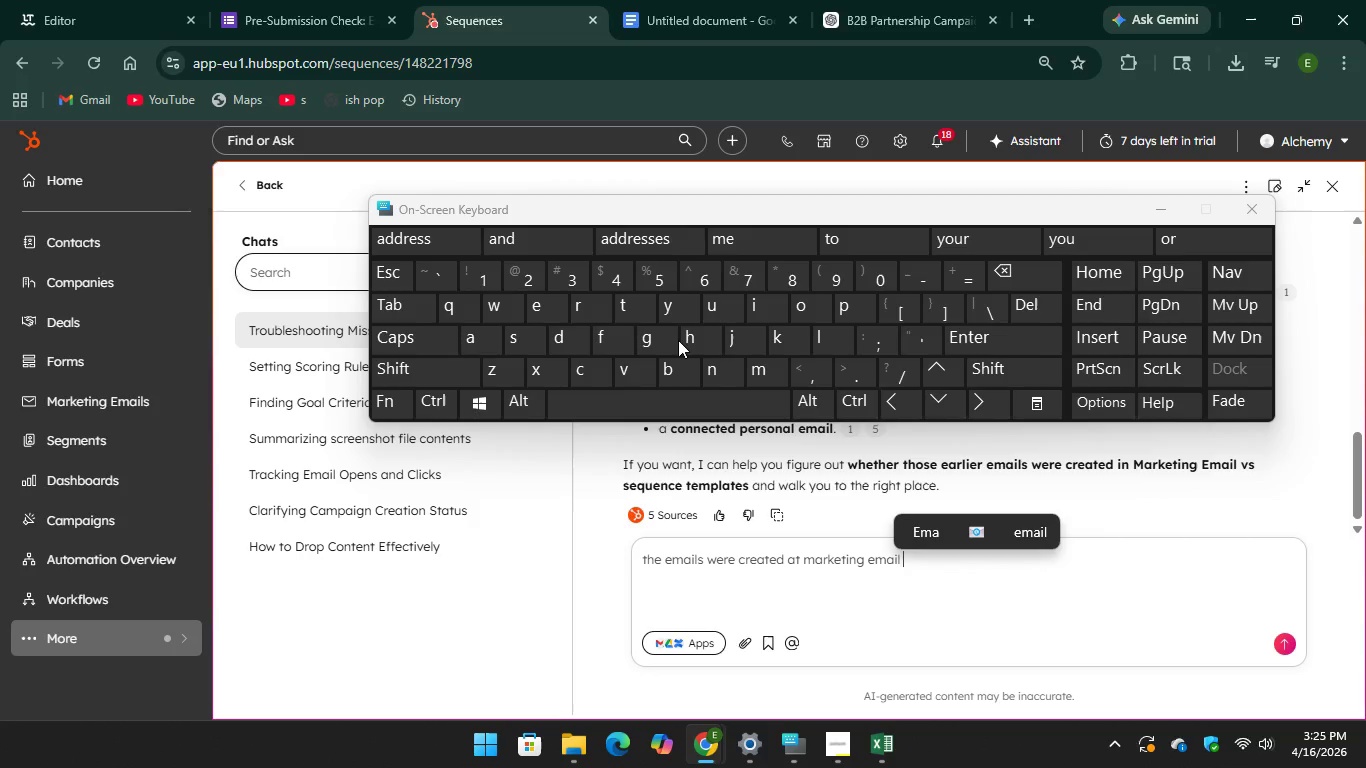 
key(Unknown)
 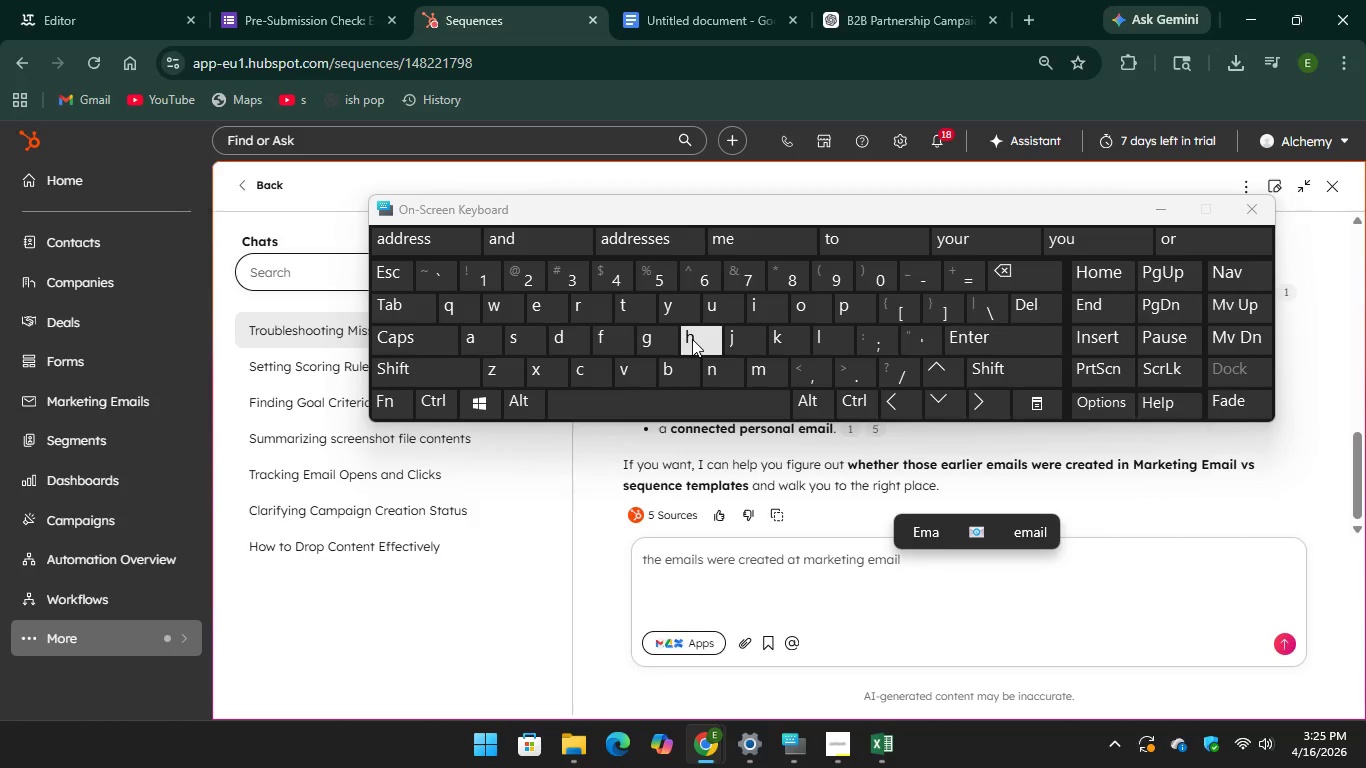 
type(how cai chait to seq)
 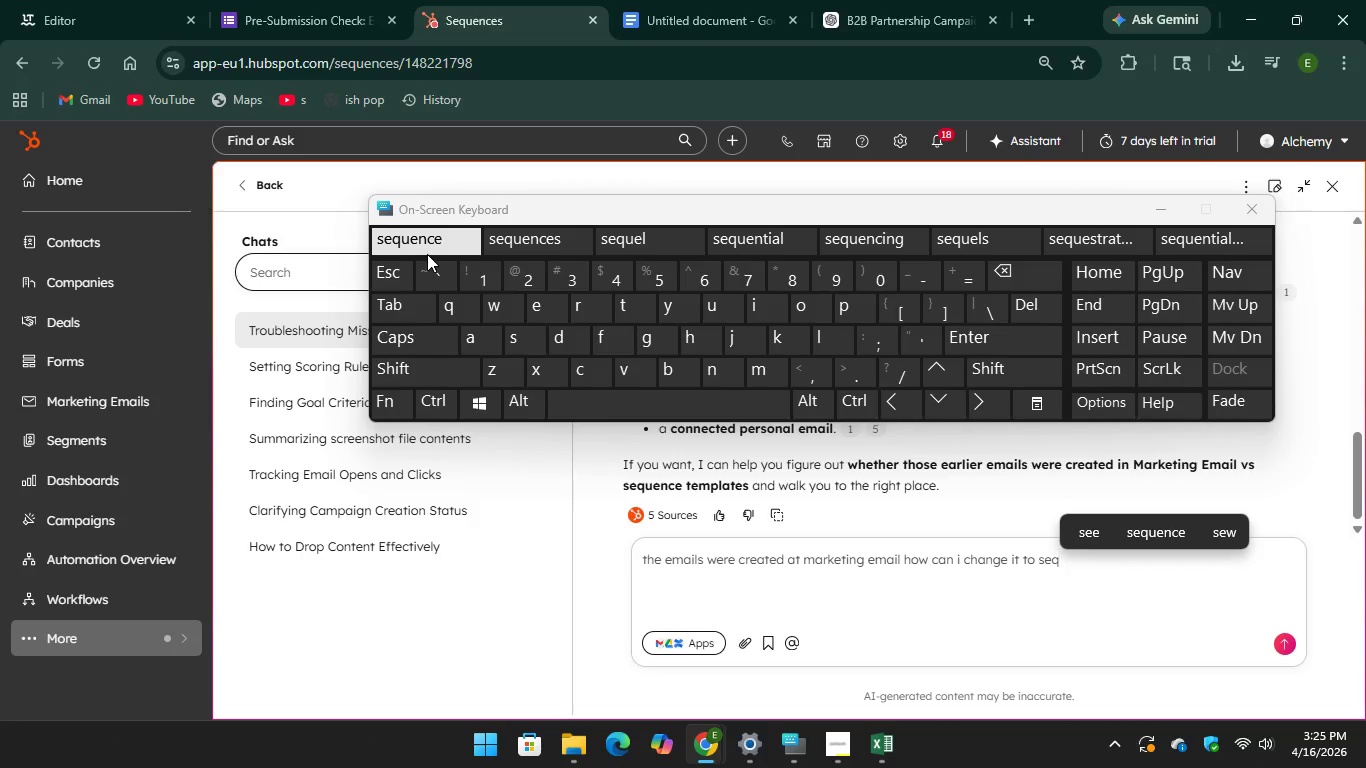 
hold_key(key=Unknown, duration=4.77)
 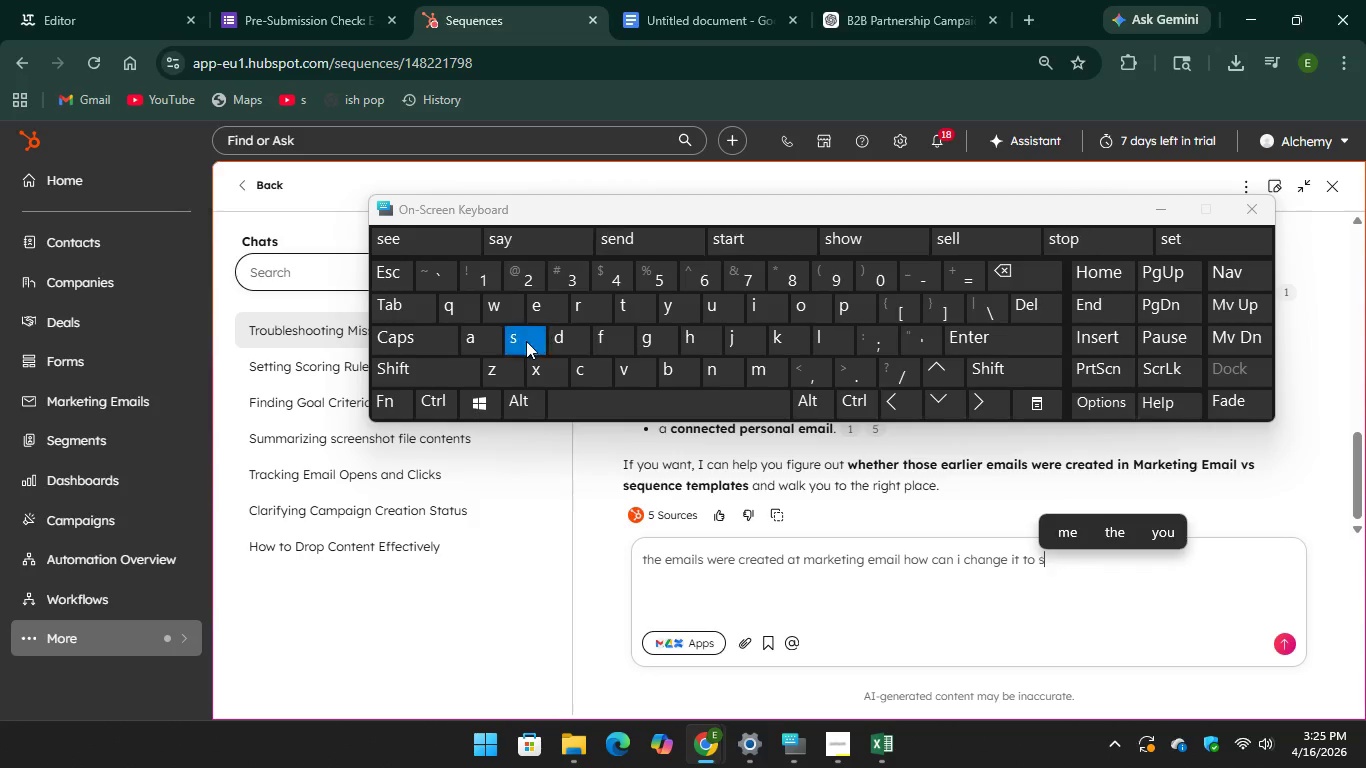 
key(Unknown)
 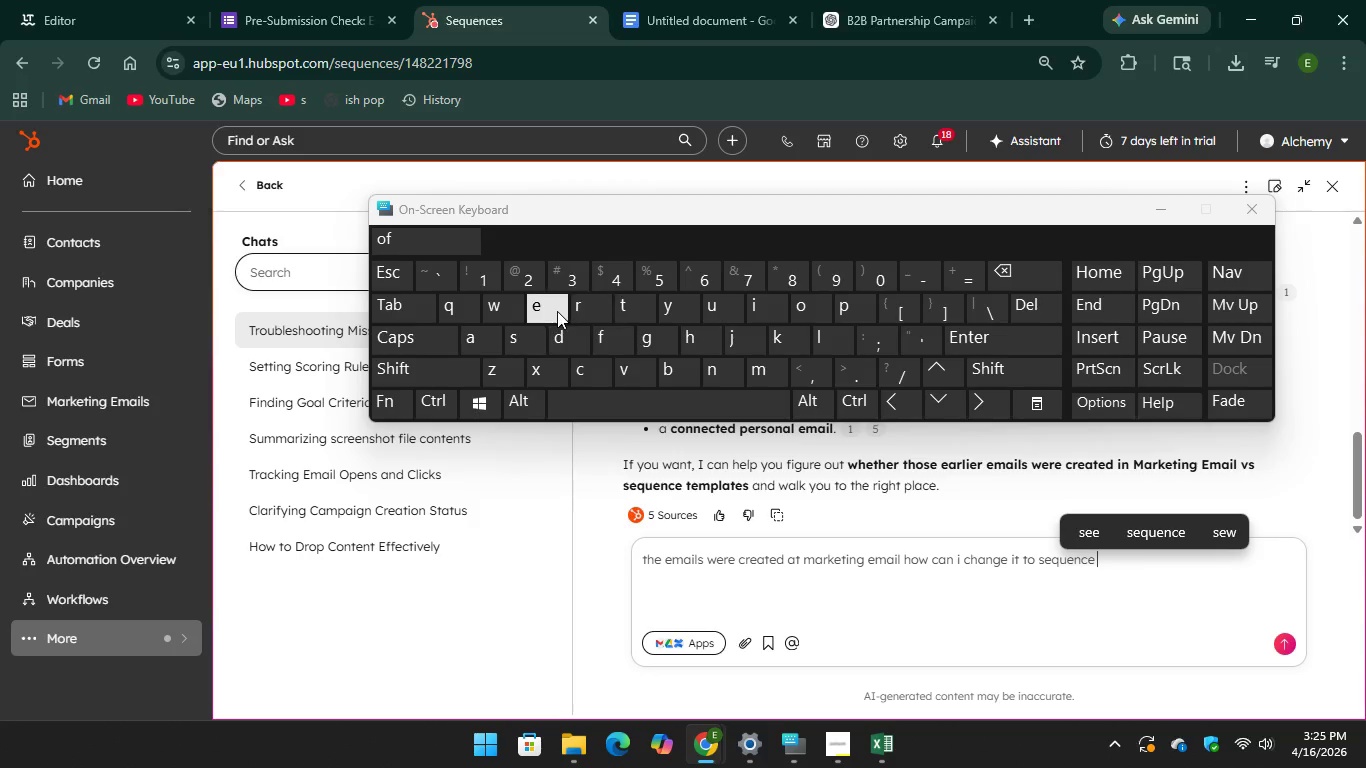 
key(Unknown)
 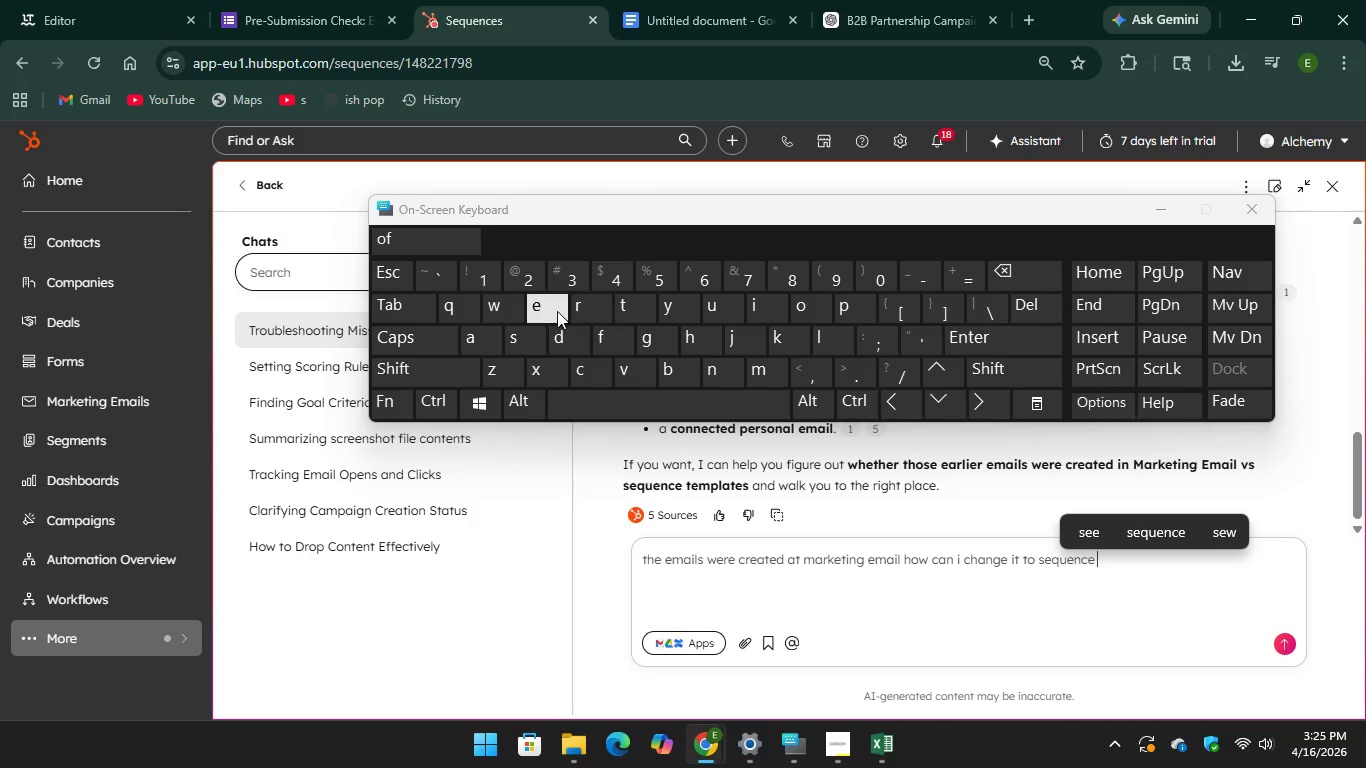 
key(Unknown)
 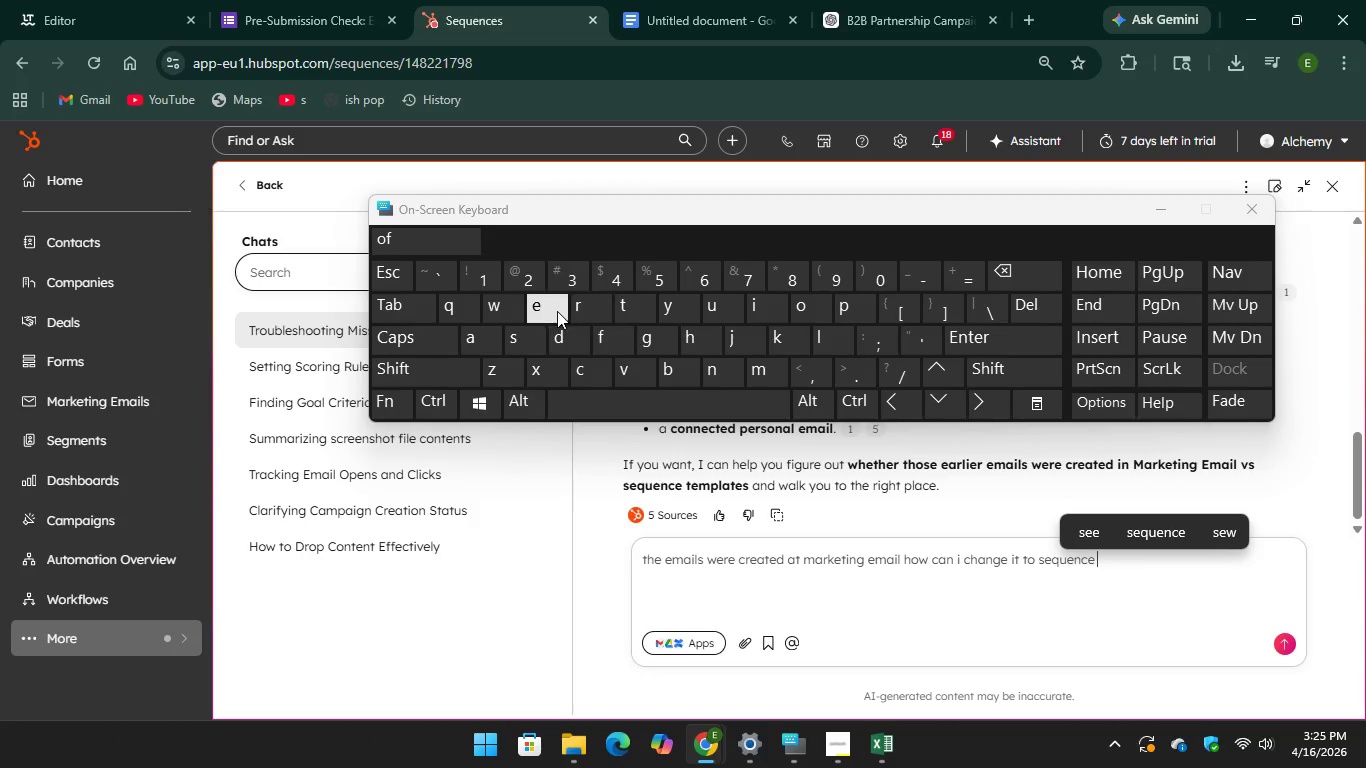 
key(Unknown)
 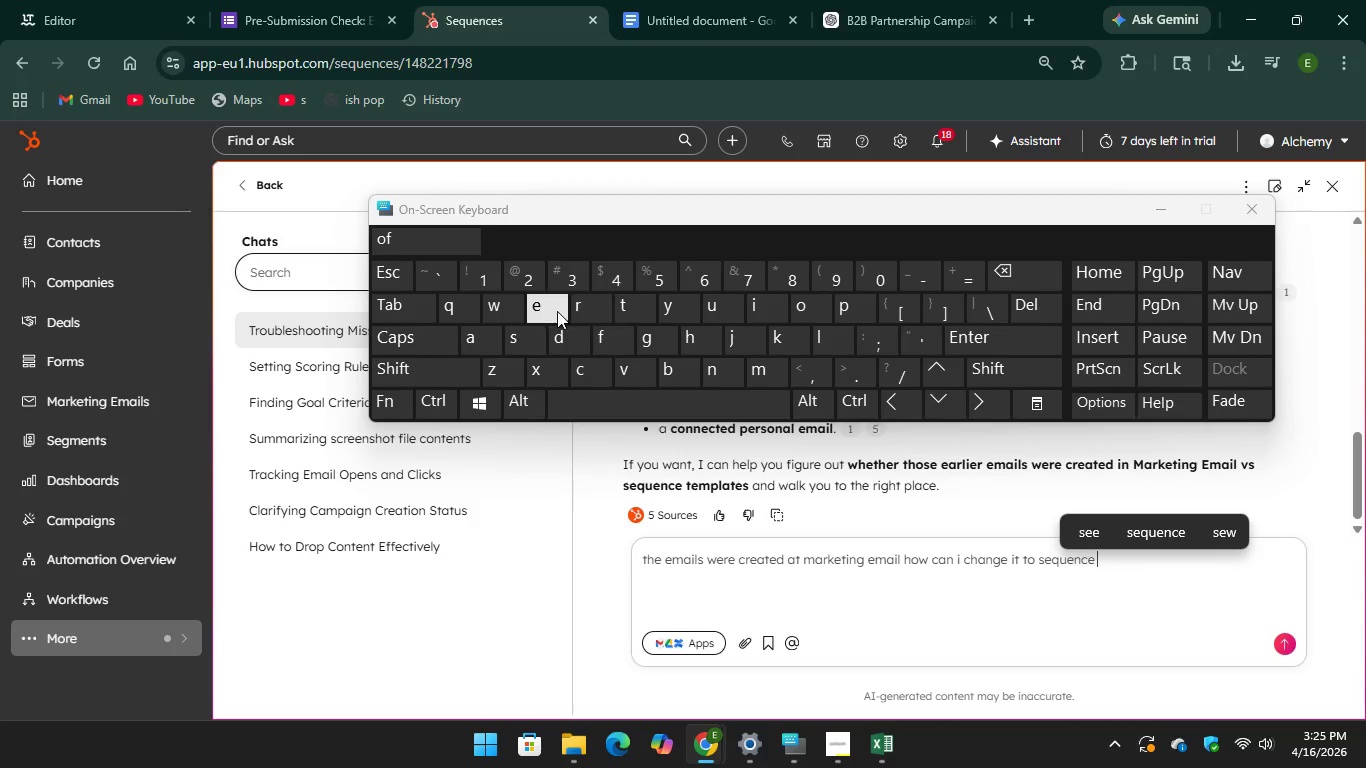 
key(Unknown)
 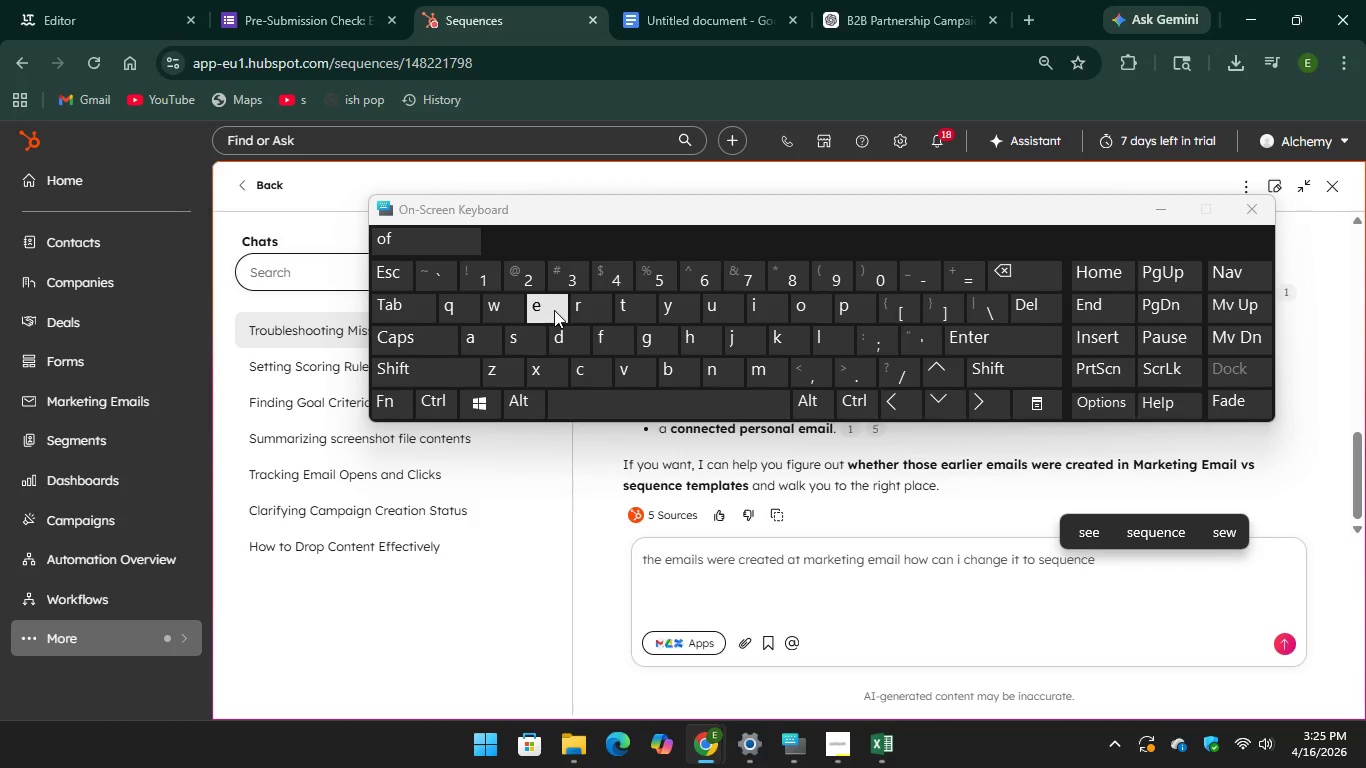 
key(Unknown)
 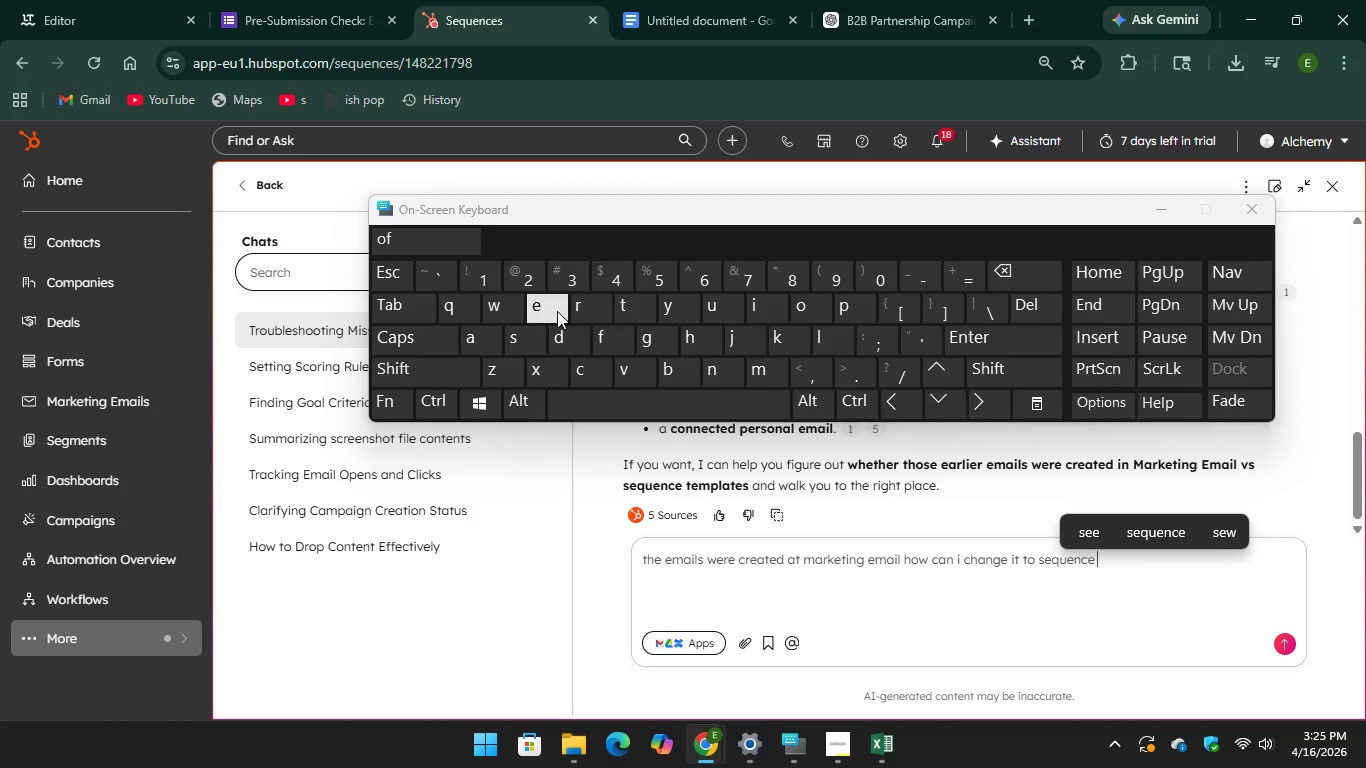 
type(email)
 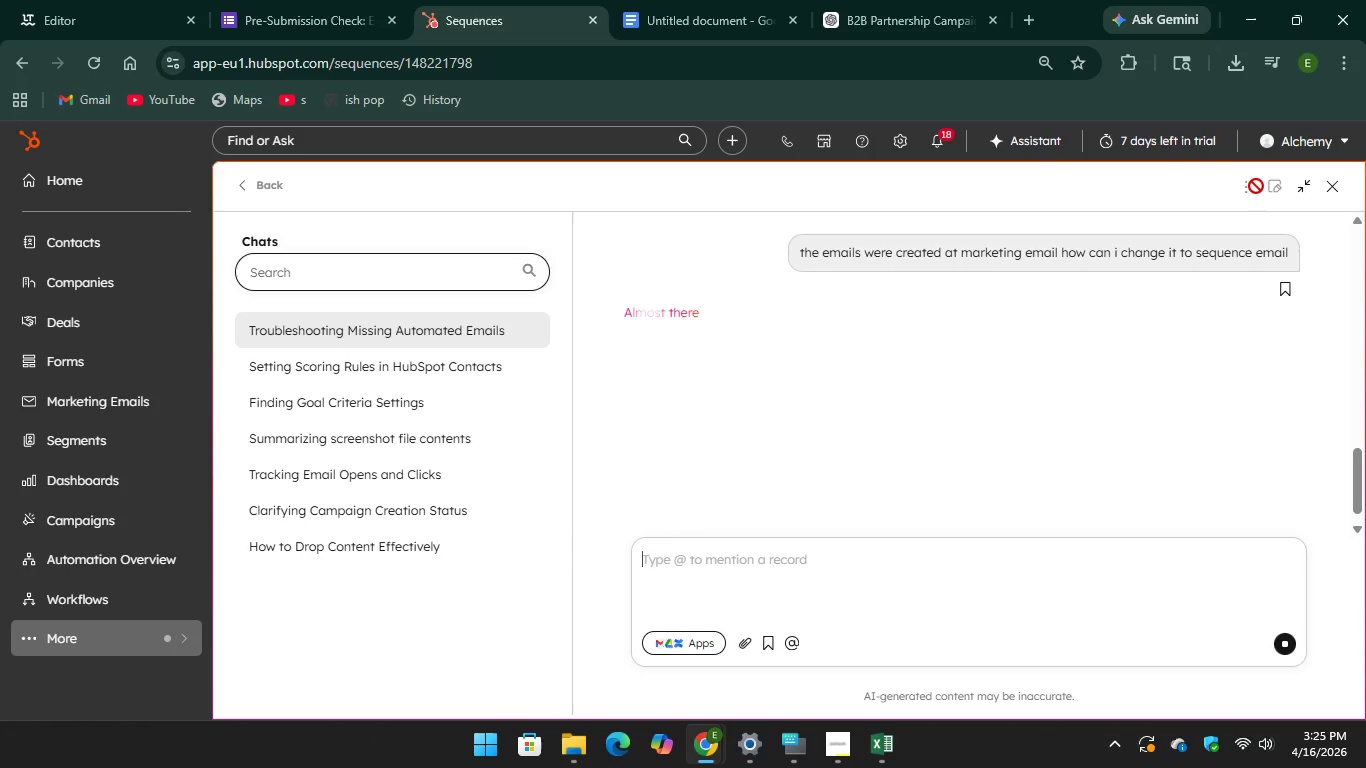 
left_click([1303, 191])
 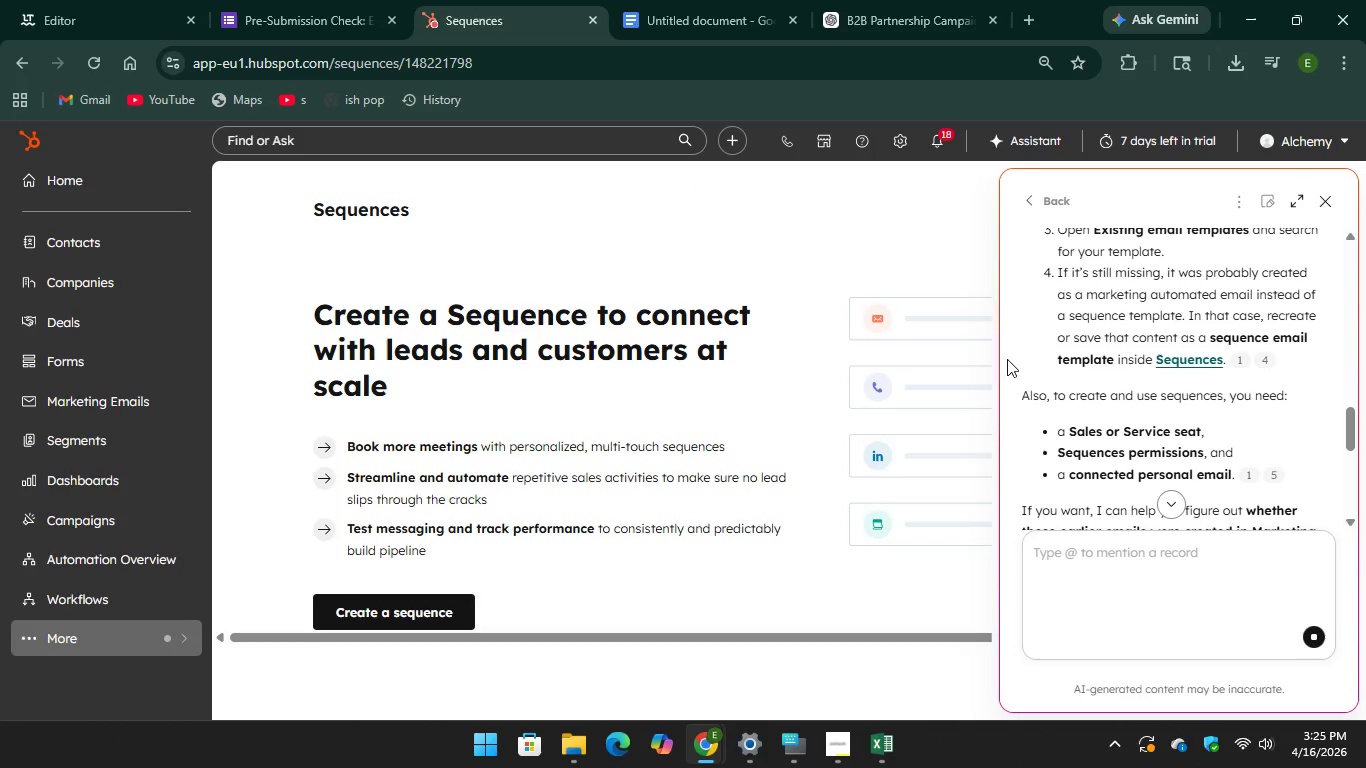 
scroll: coordinate [1081, 400], scroll_direction: down, amount: 6.0
 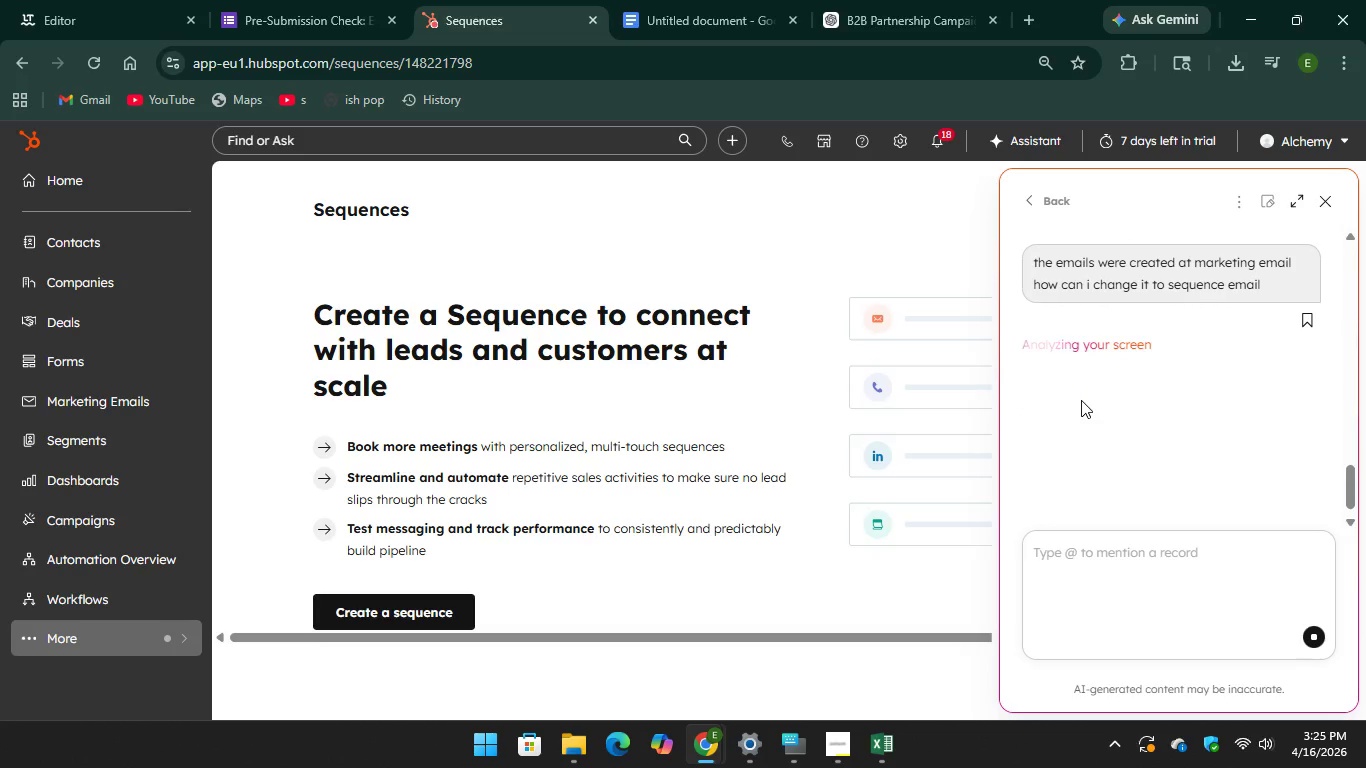 
scroll: coordinate [1081, 400], scroll_direction: up, amount: 2.0
 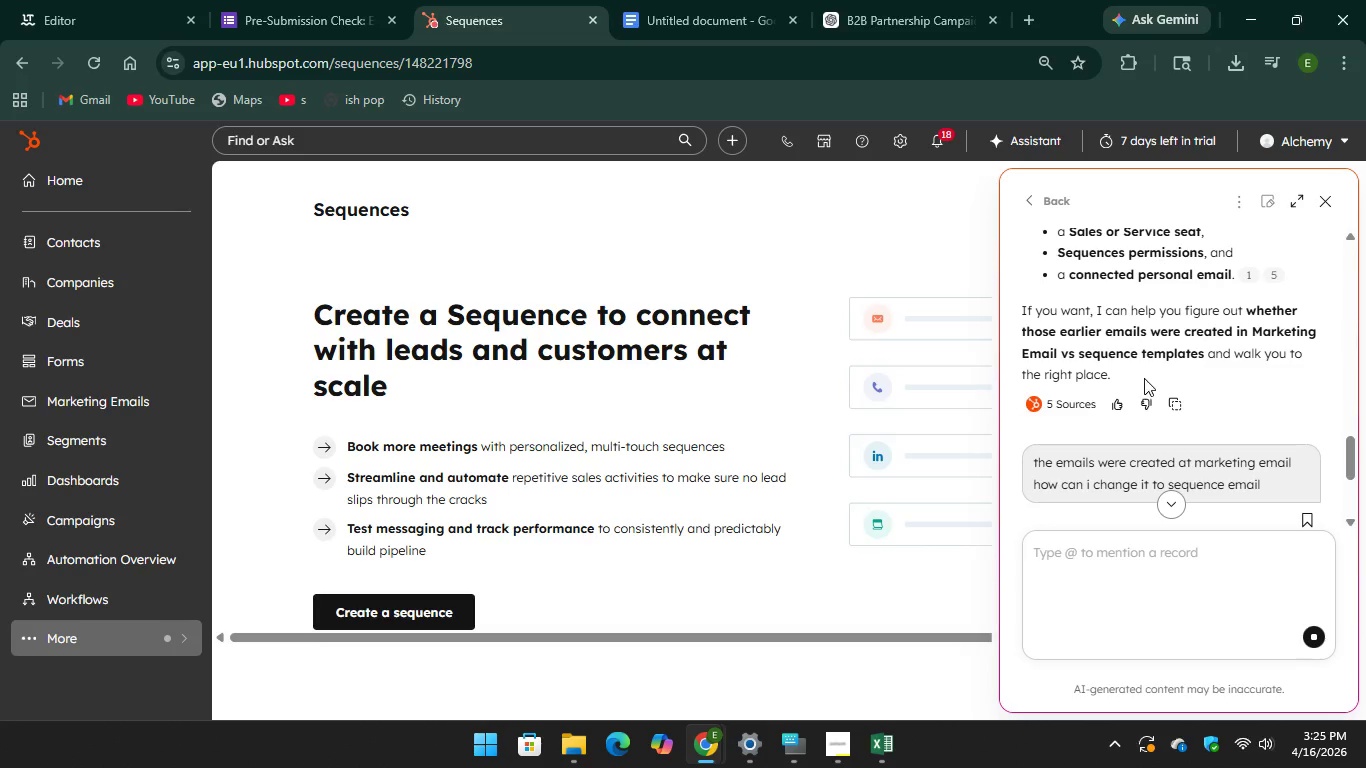 
wait(5.67)
 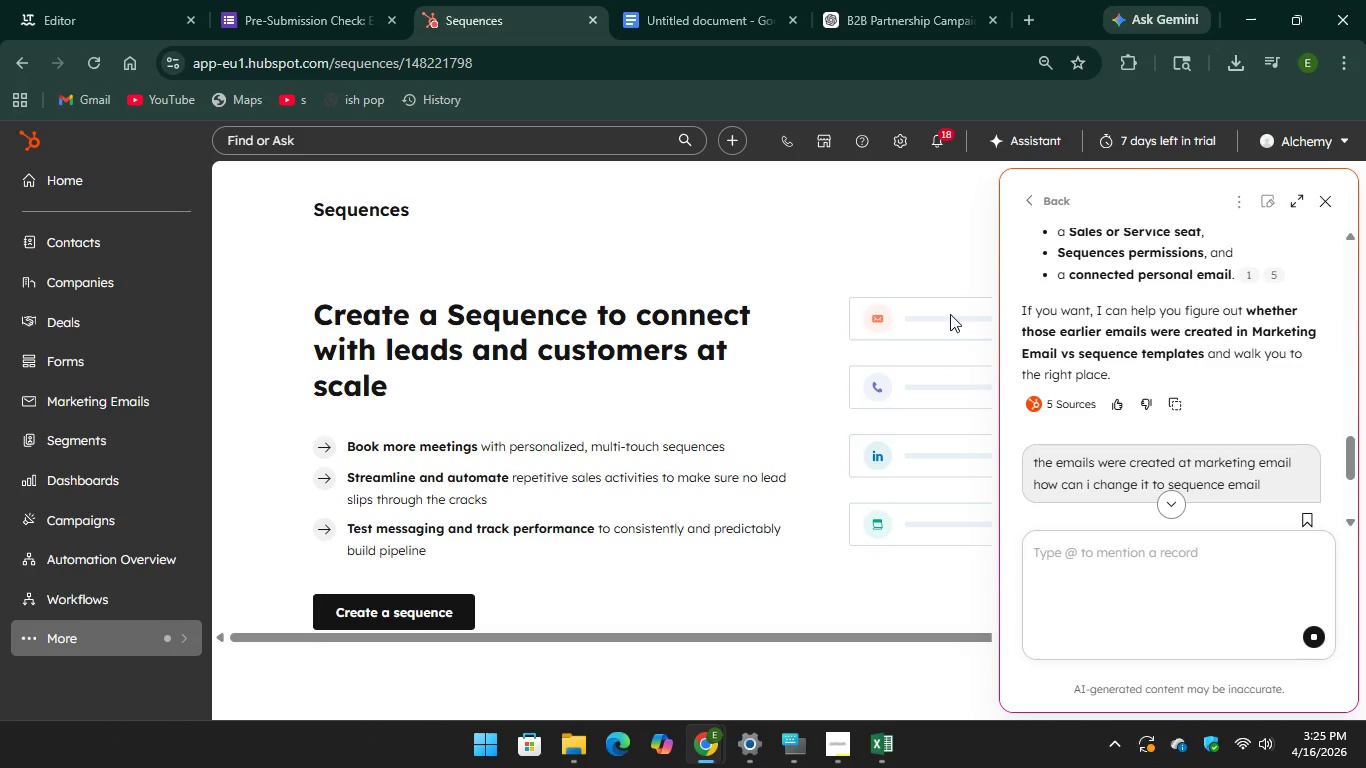 
scroll: coordinate [1124, 342], scroll_direction: down, amount: 1.0
 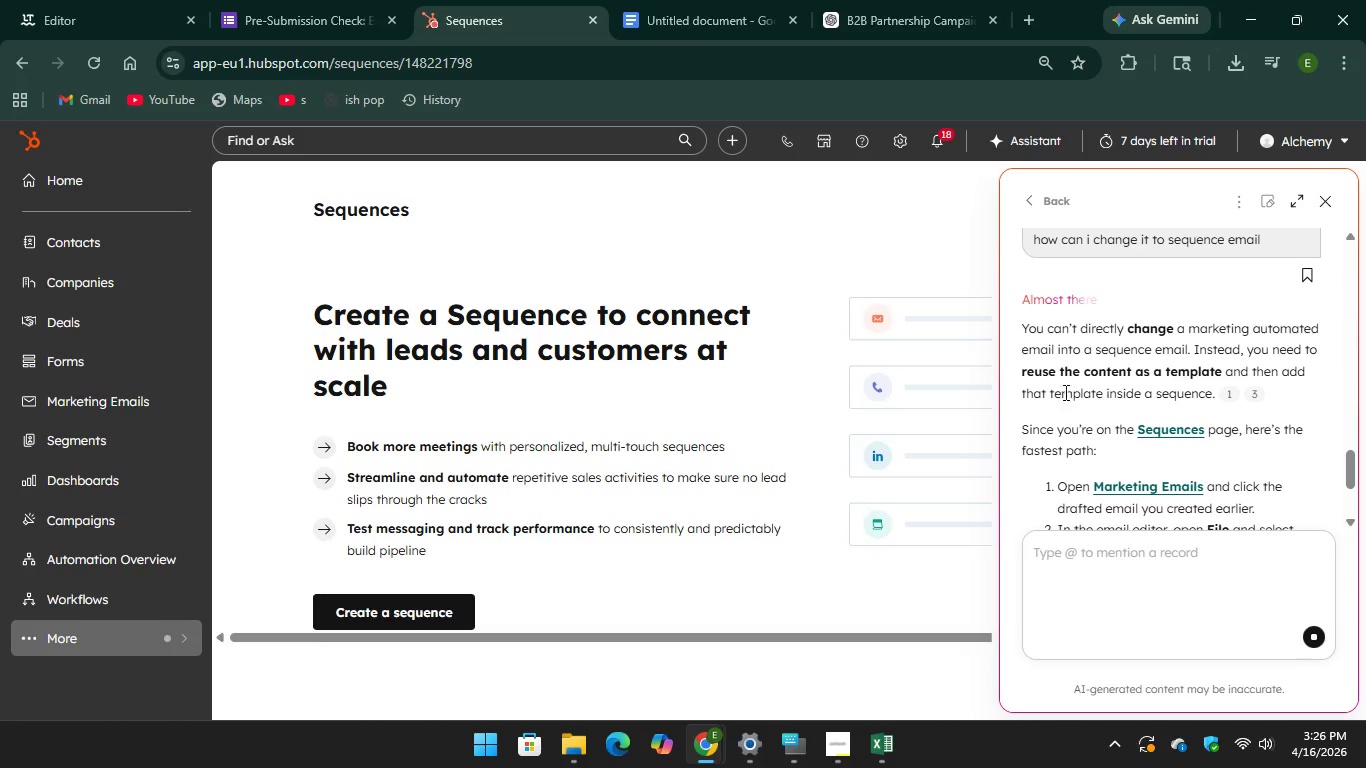 
wait(6.7)
 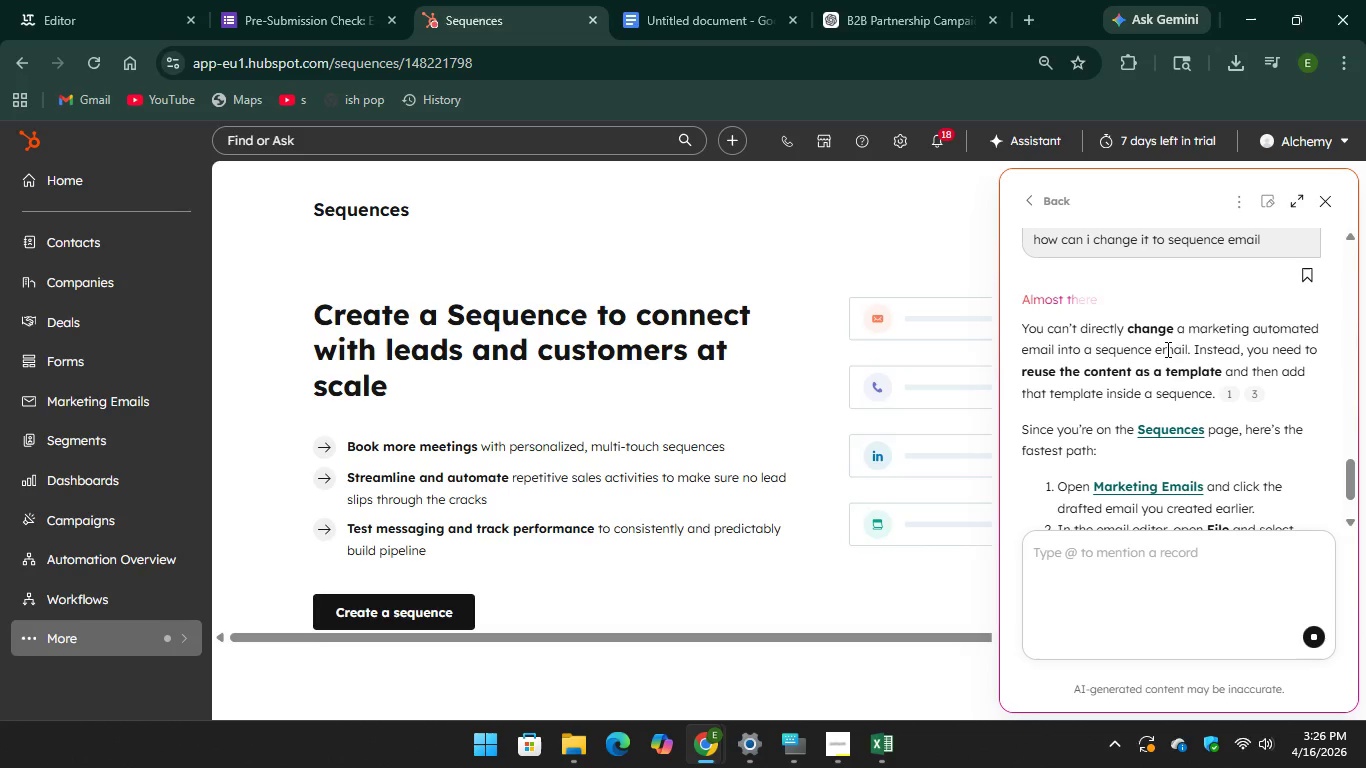 
scroll: coordinate [1158, 323], scroll_direction: down, amount: 6.0
 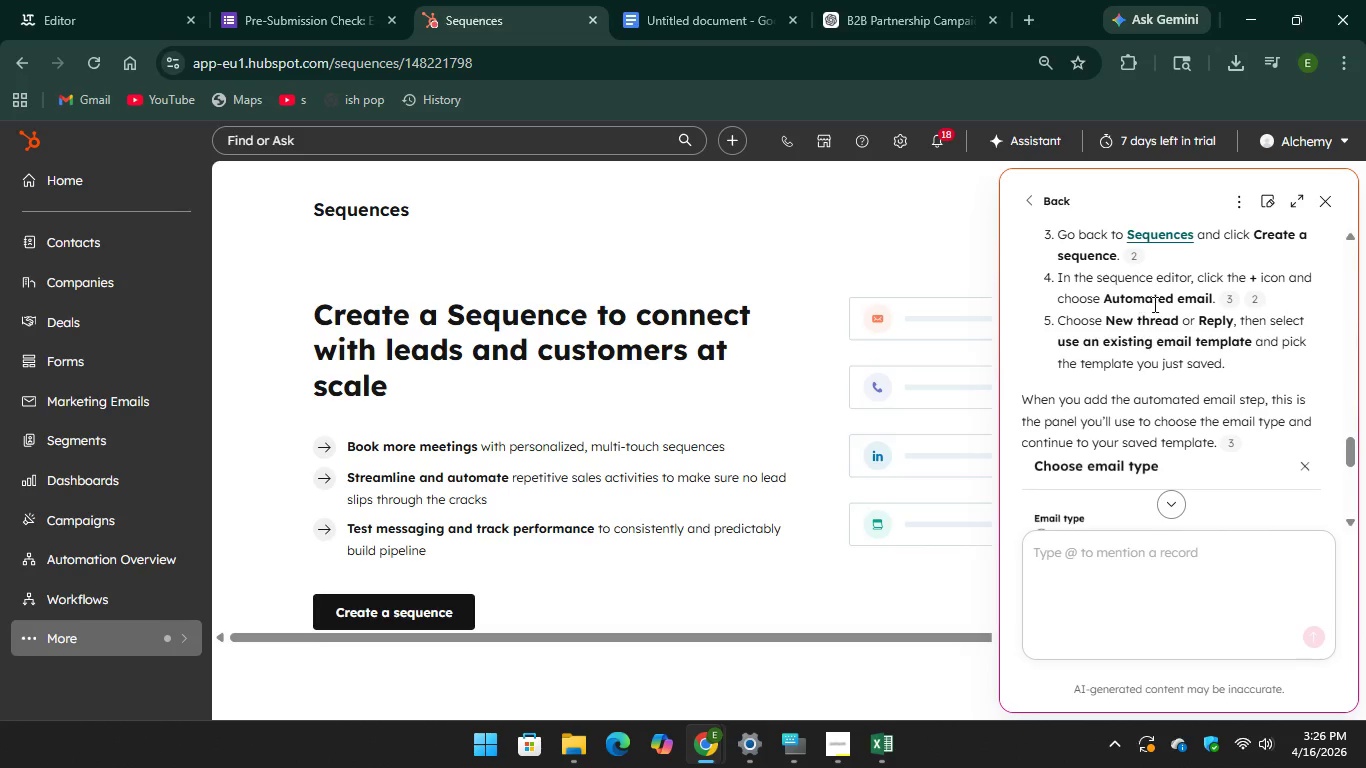 
wait(7.41)
 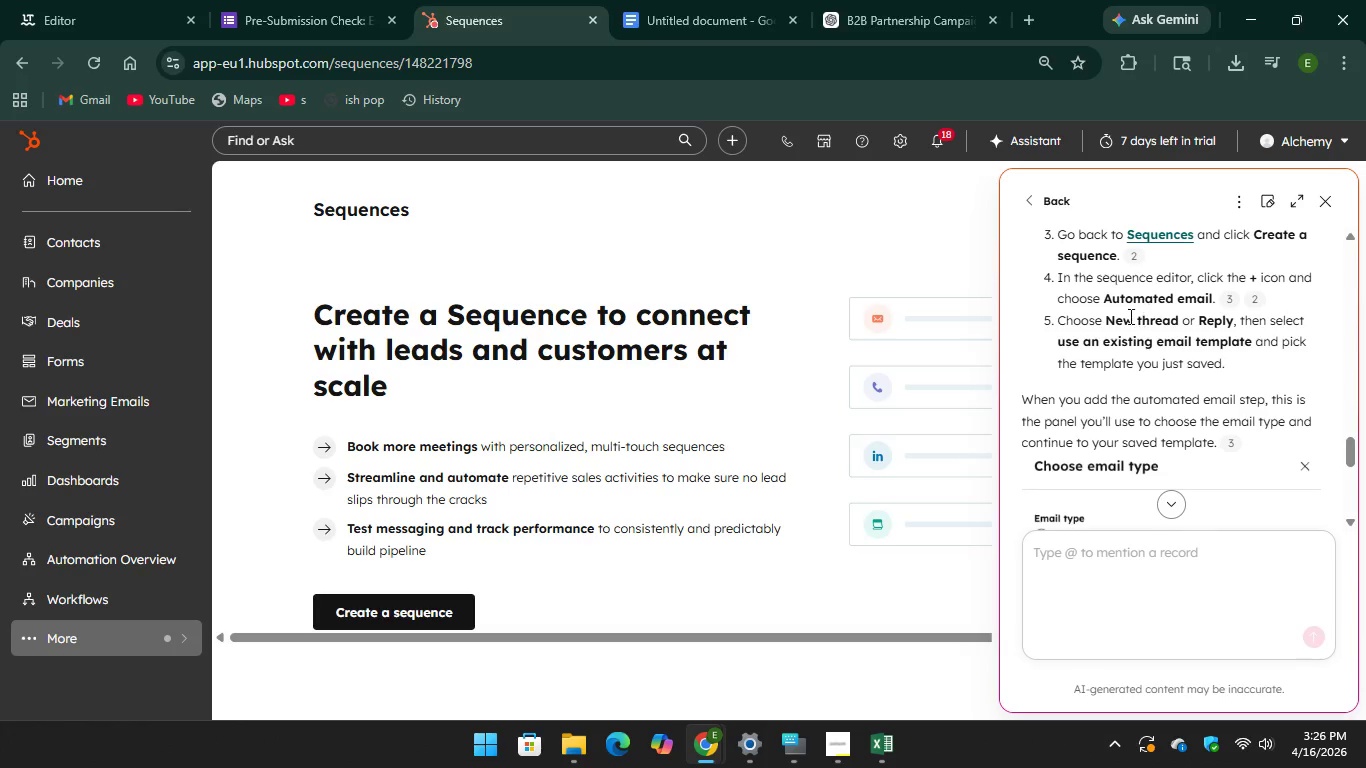 
scroll: coordinate [1153, 304], scroll_direction: down, amount: 1.0
 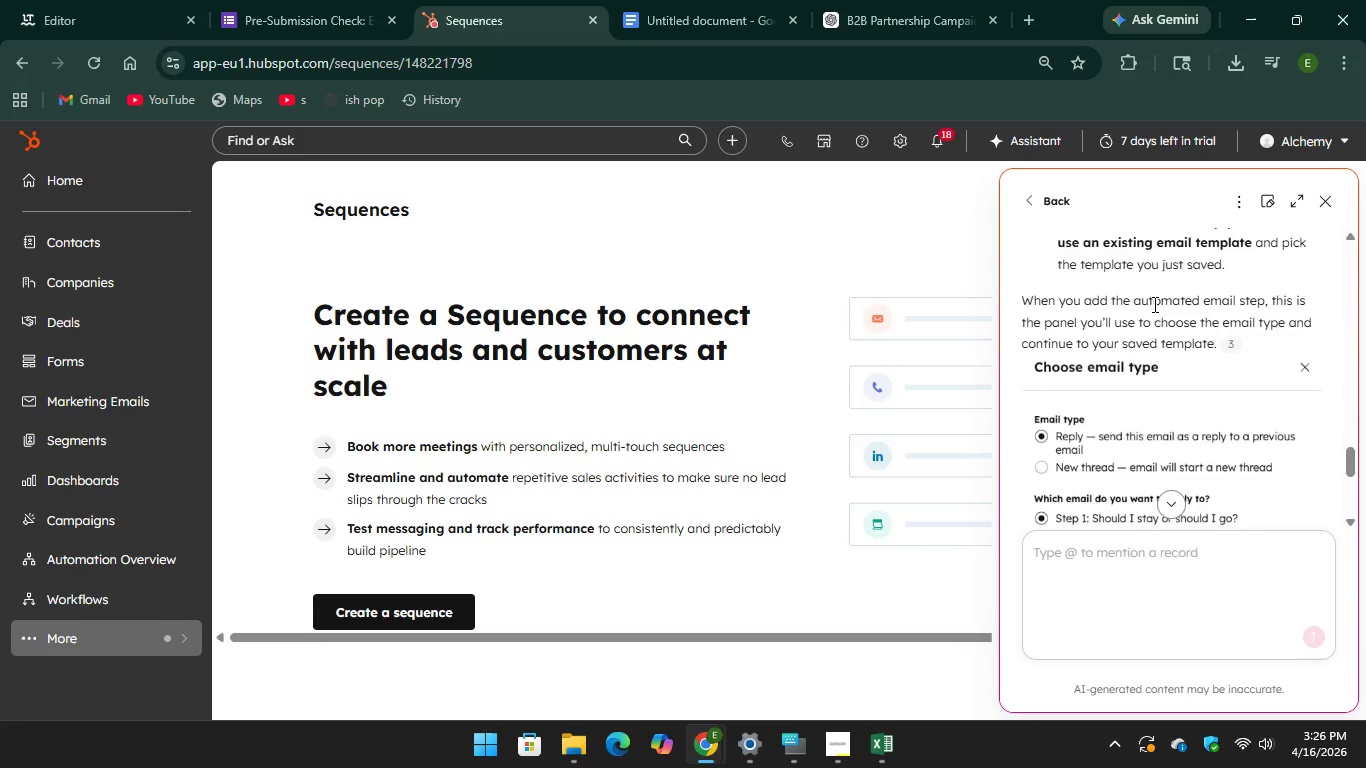 
scroll: coordinate [1153, 304], scroll_direction: up, amount: 1.0
 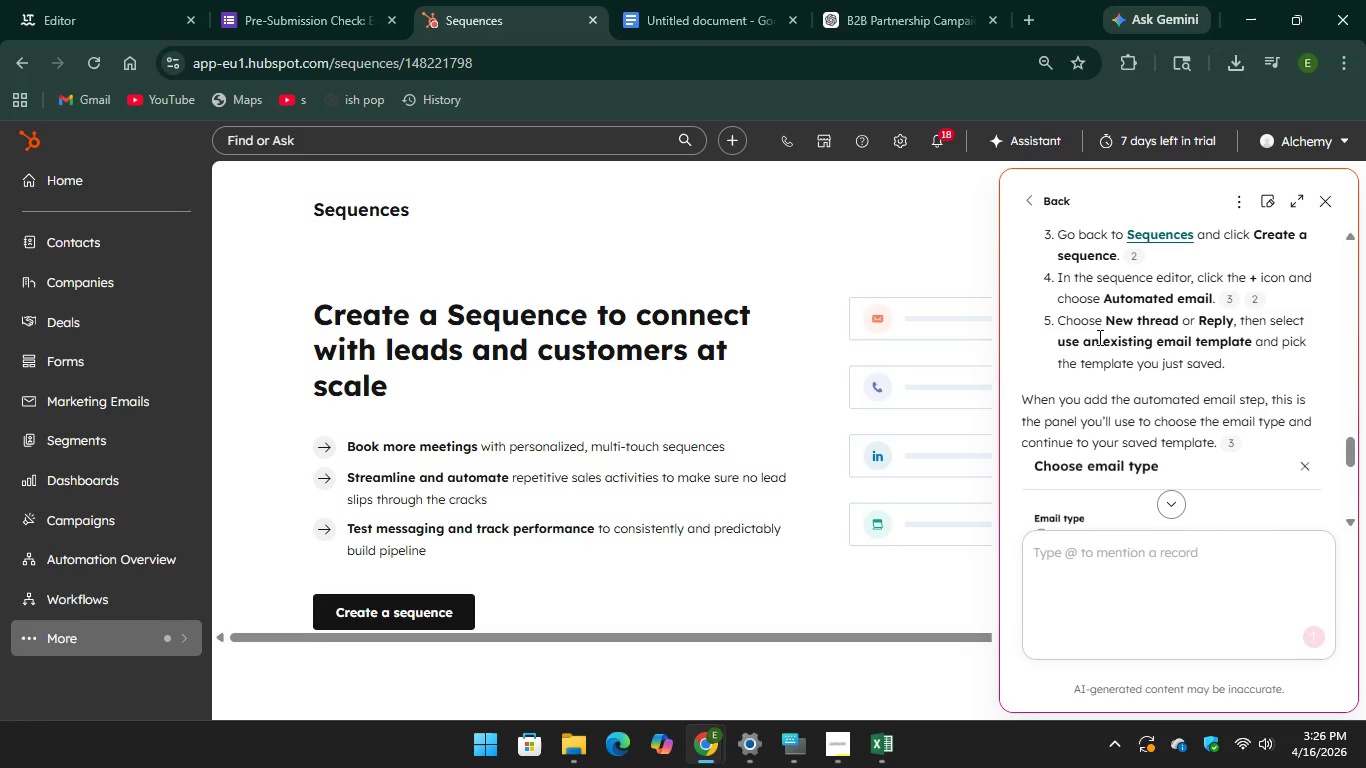 
wait(9.77)
 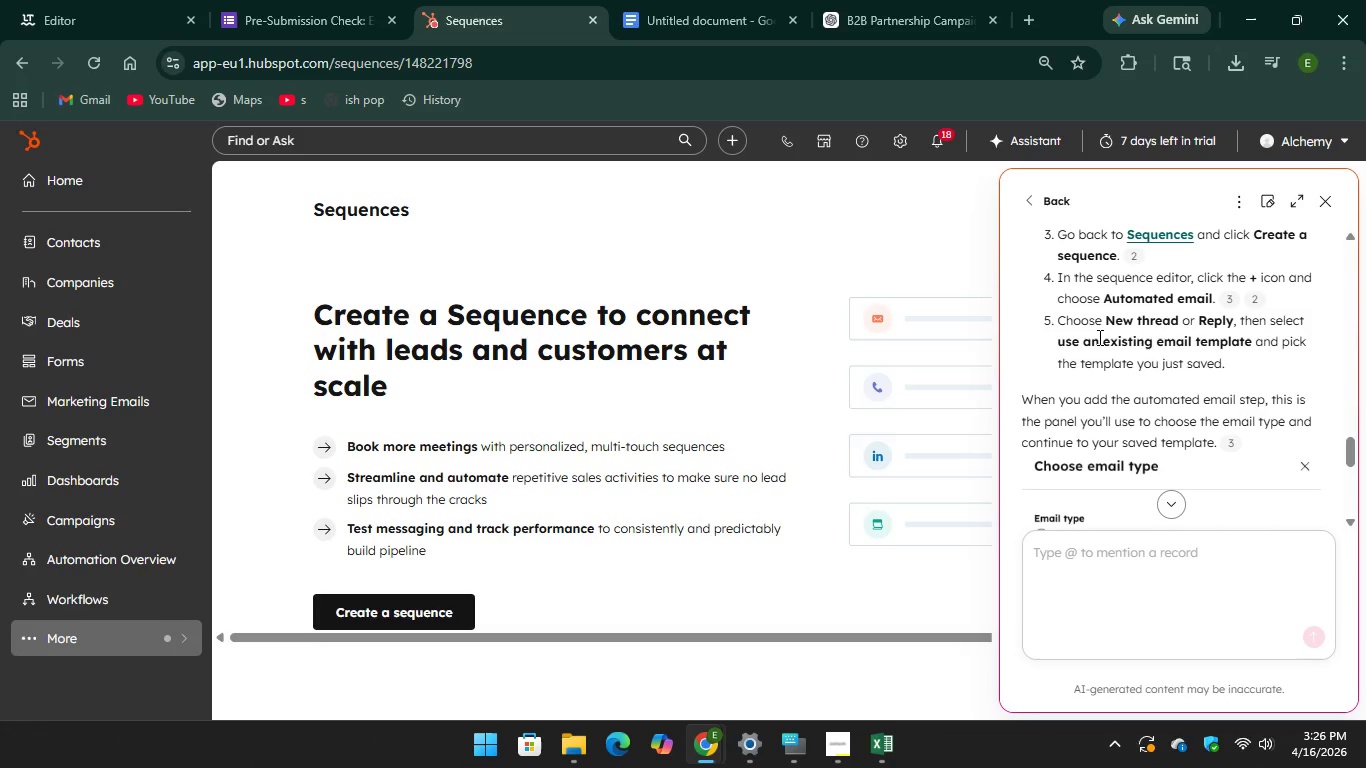 
left_click([1321, 200])
 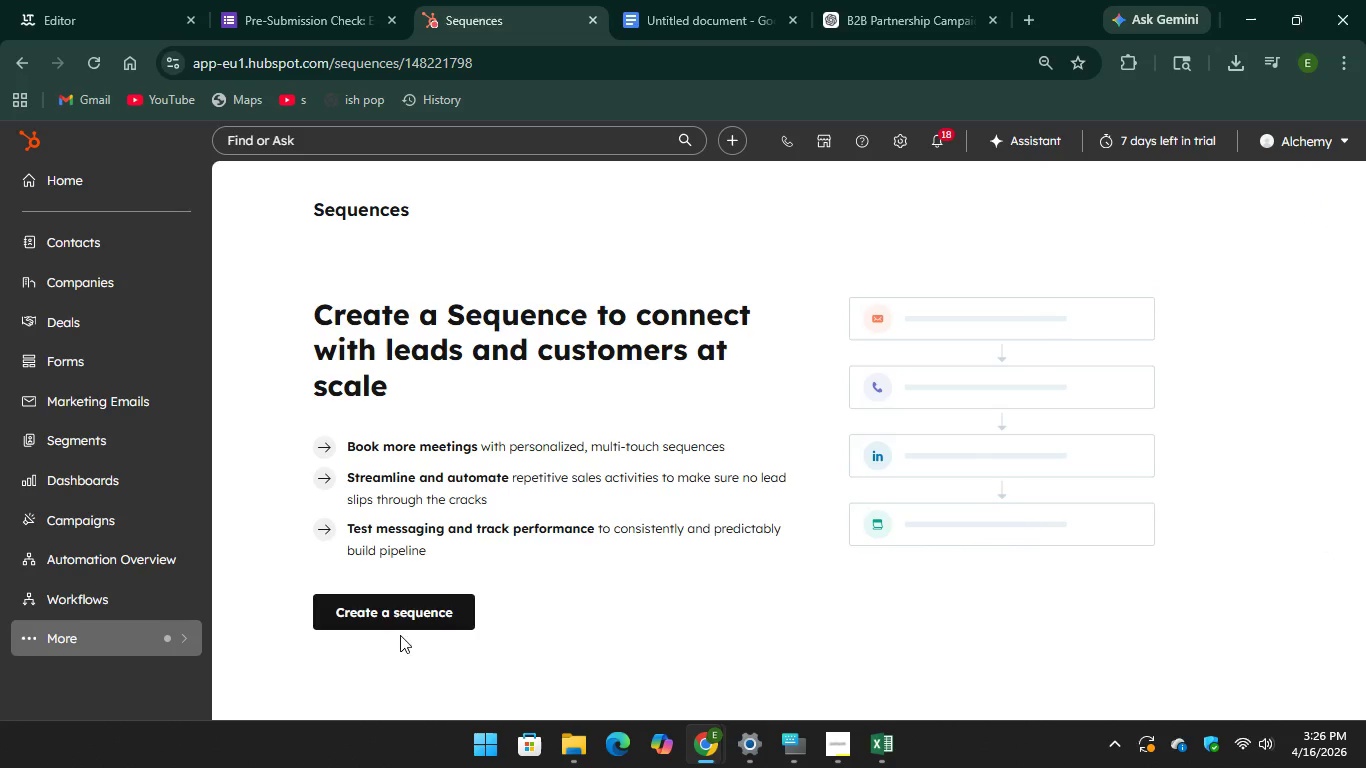 
left_click([409, 606])
 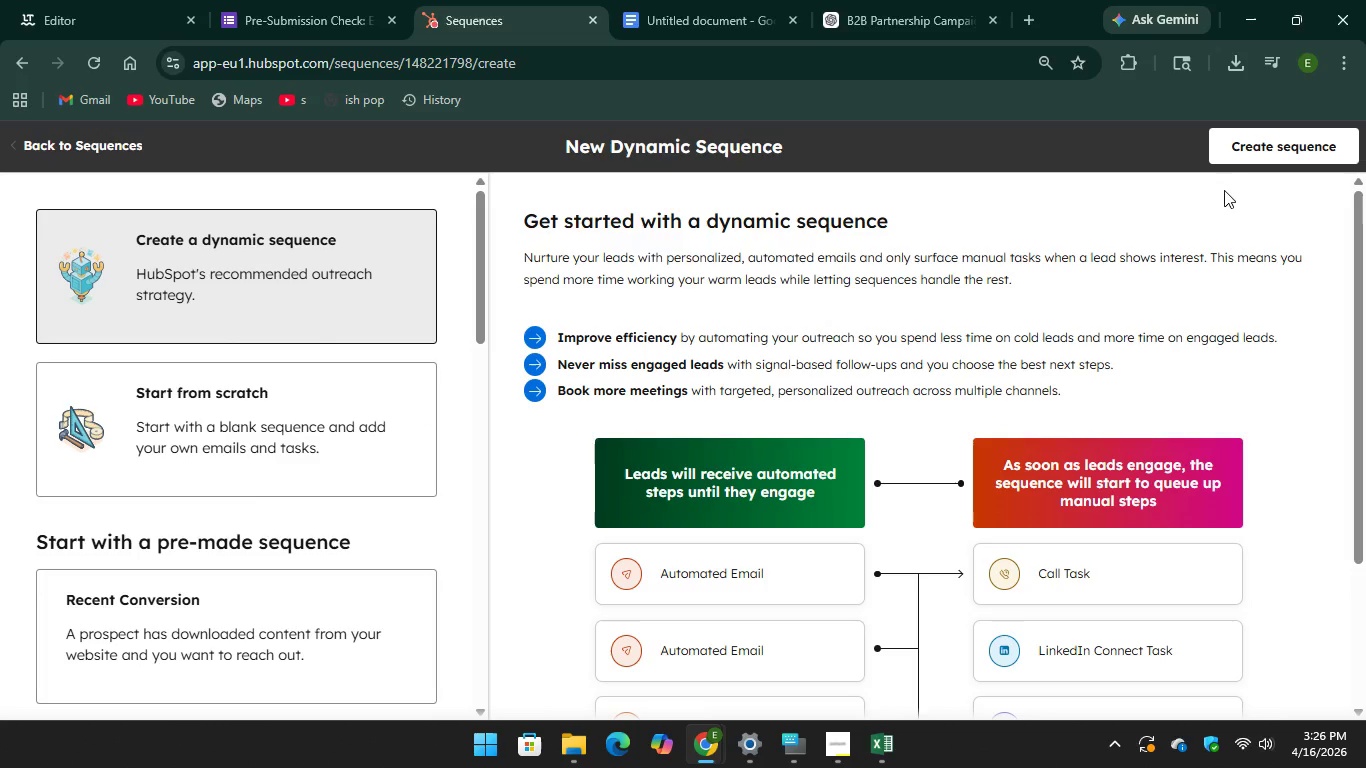 
left_click([1264, 144])
 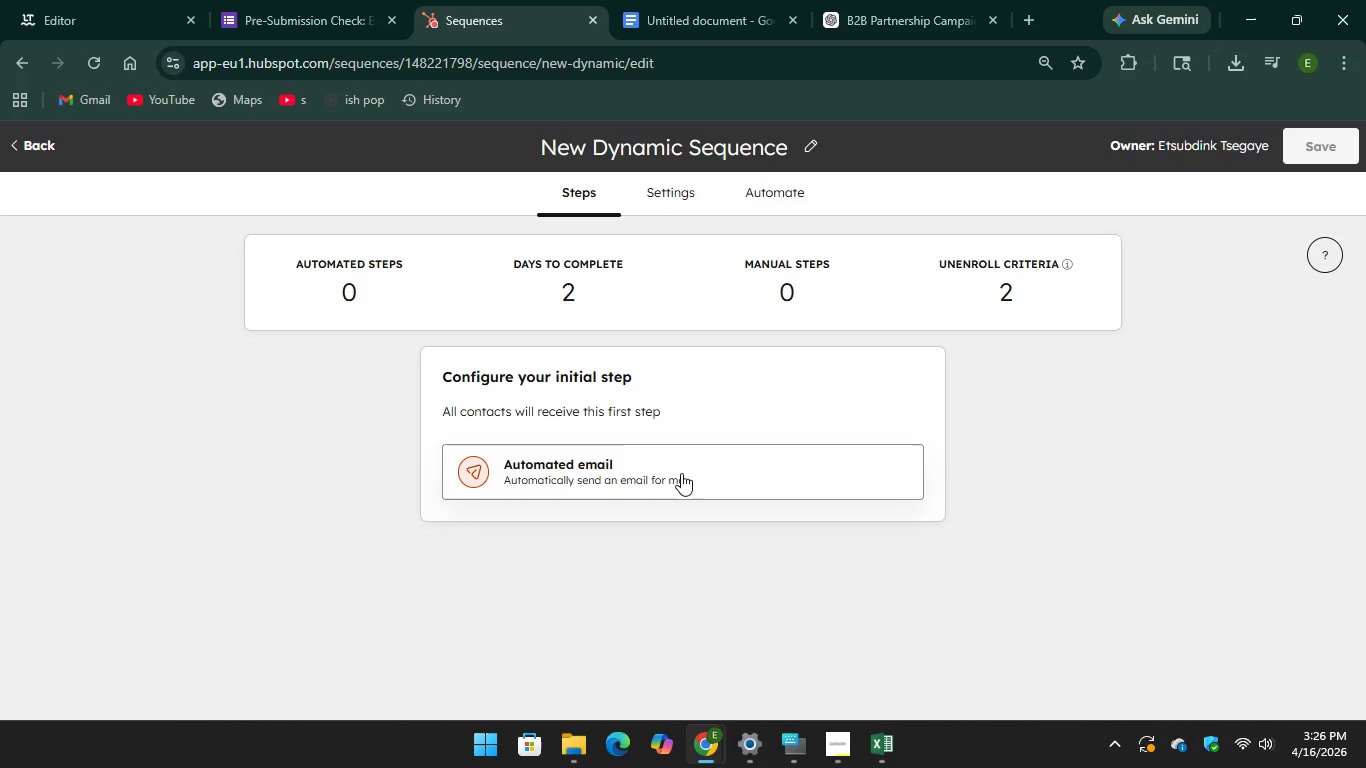 
left_click([681, 473])
 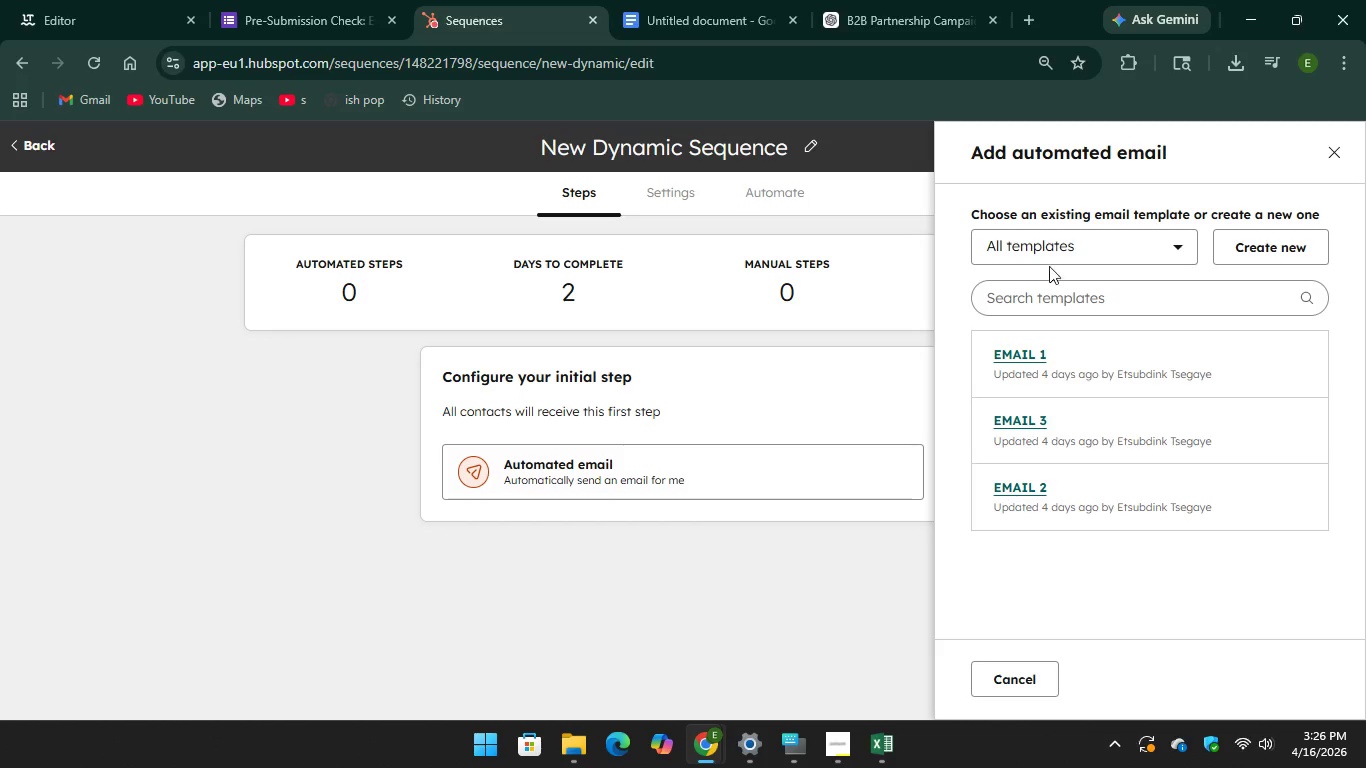 
left_click([1098, 249])
 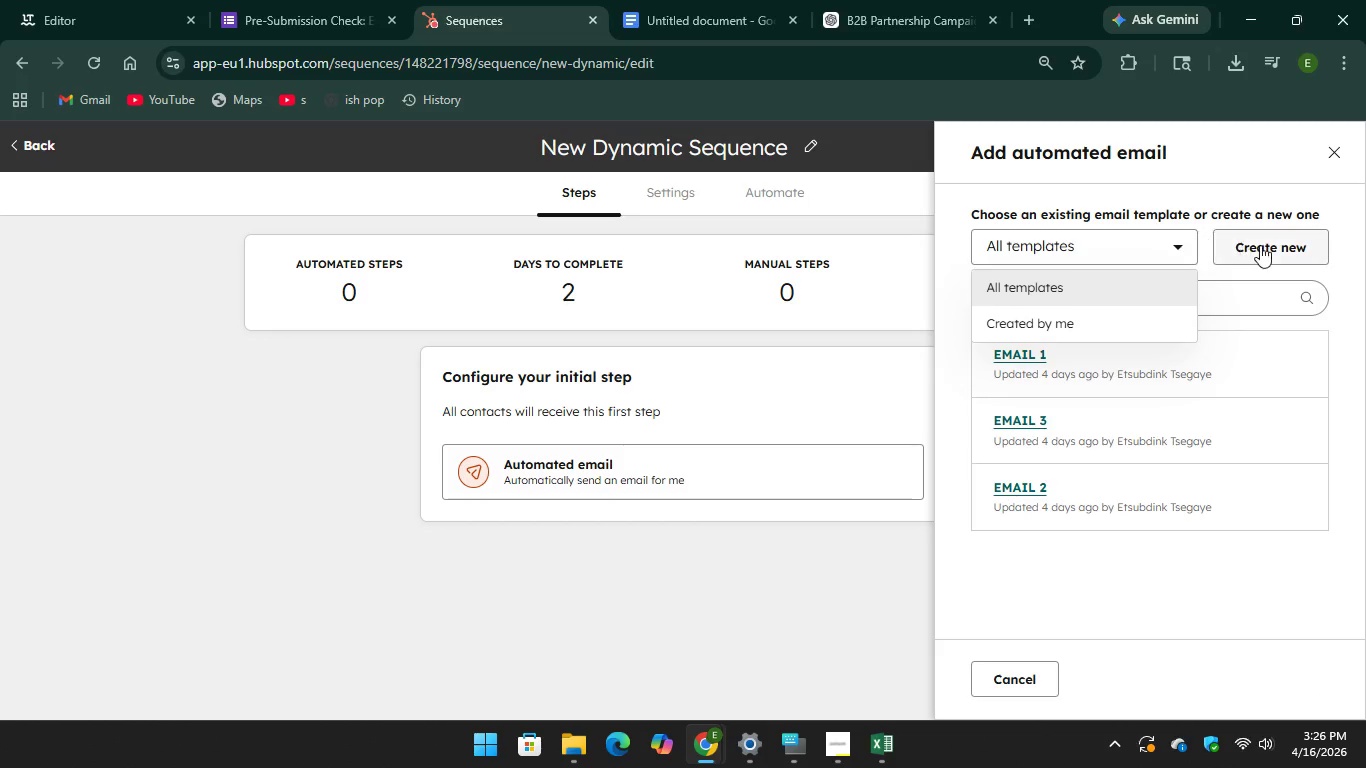 
left_click([1265, 247])
 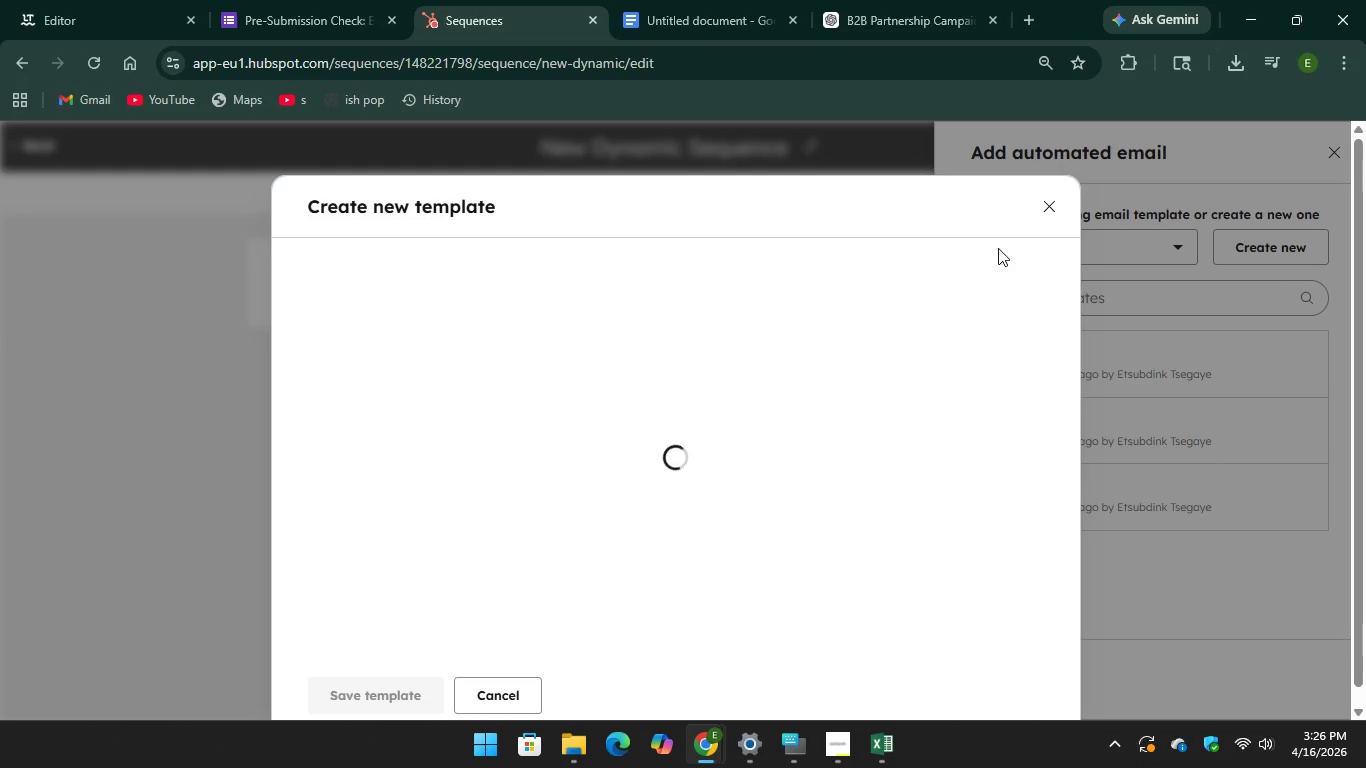 
left_click([1046, 216])
 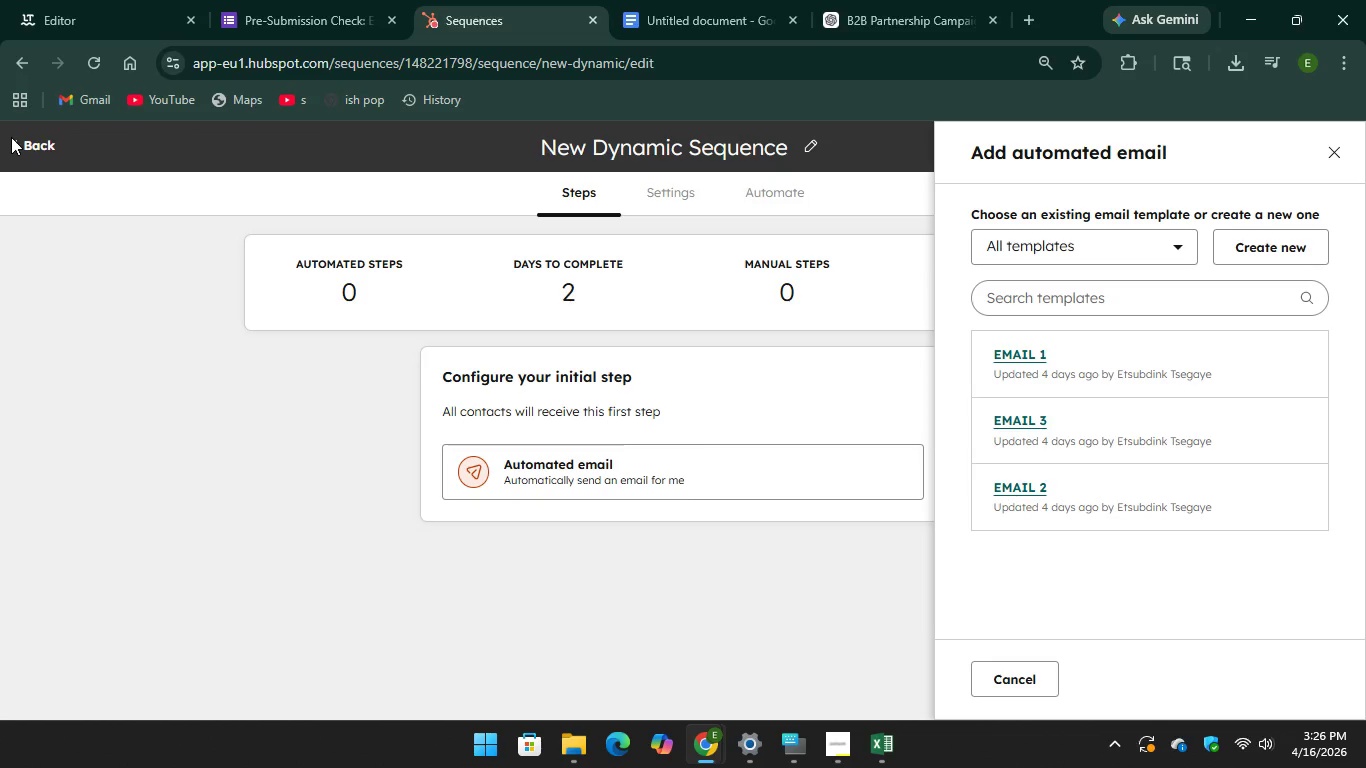 
left_click([11, 137])
 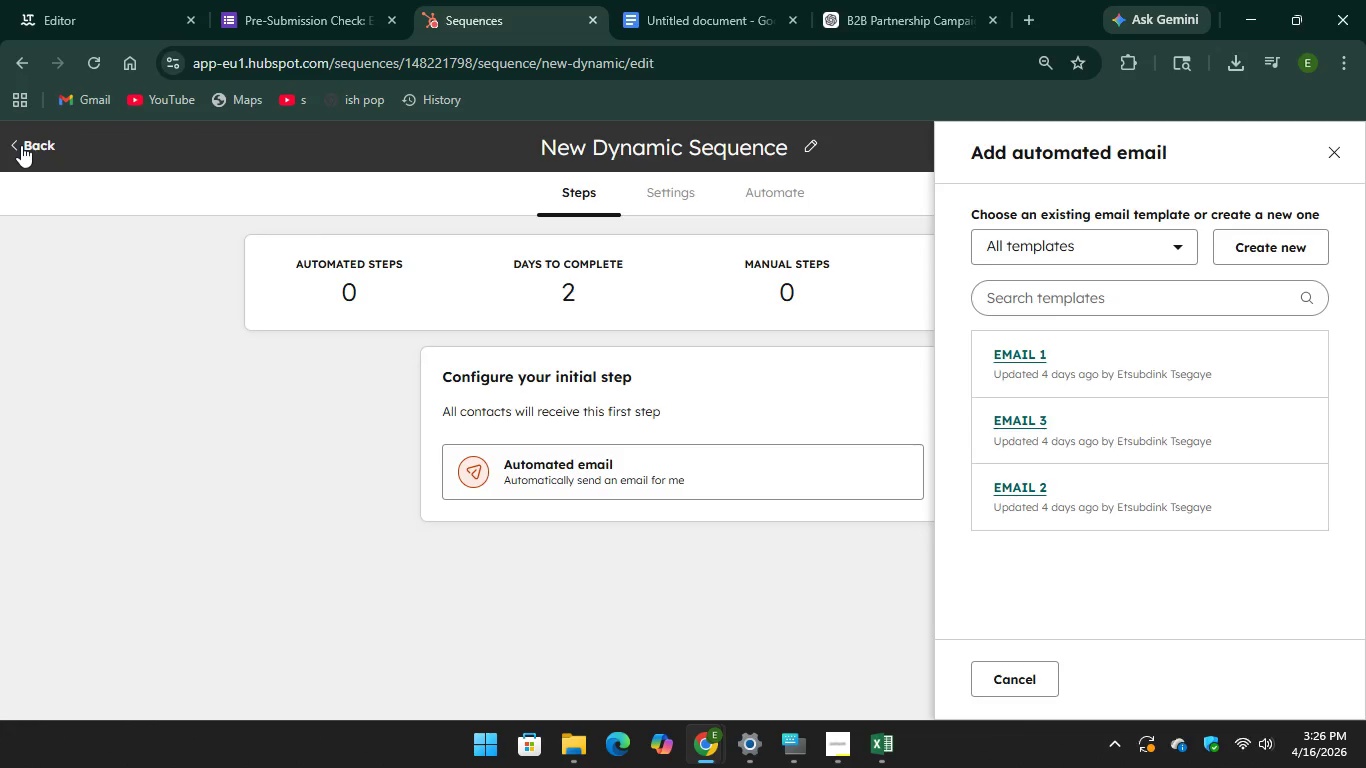 
left_click([21, 145])
 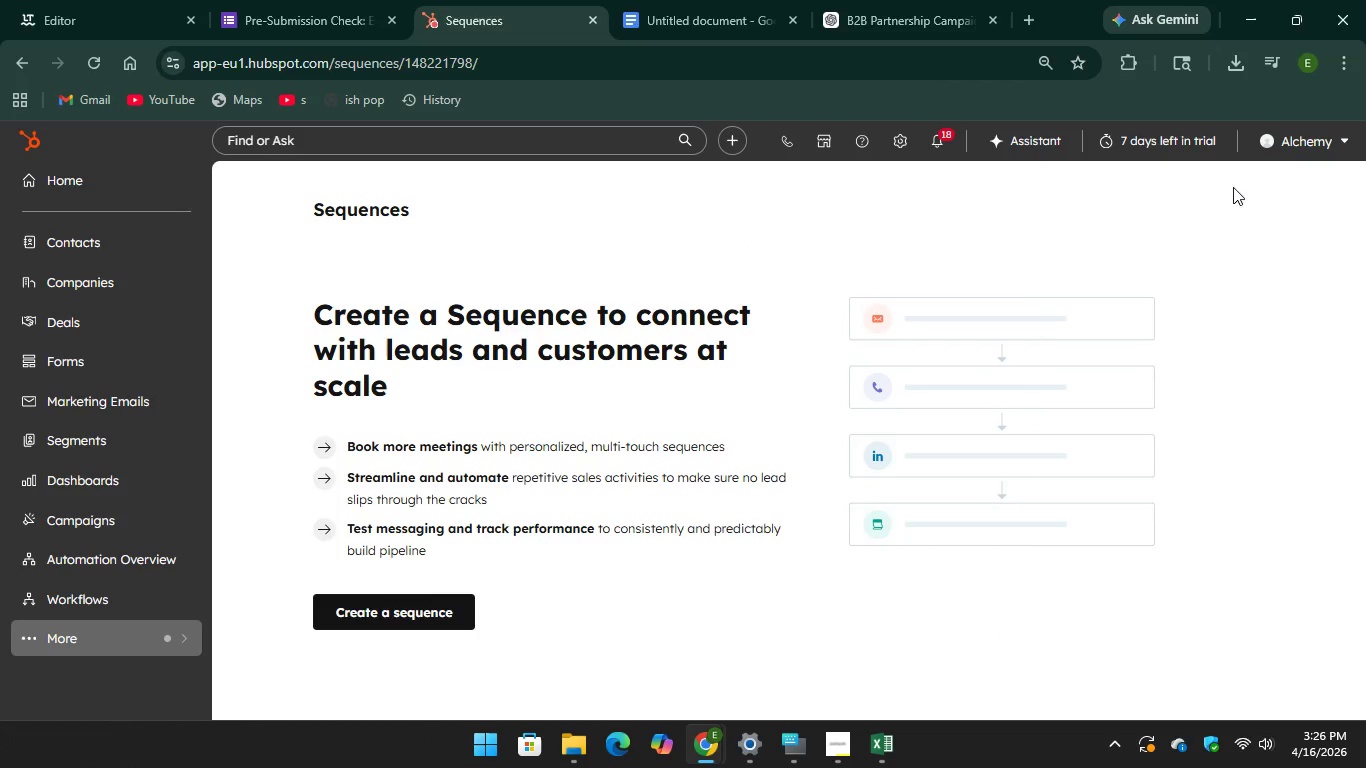 
left_click([423, 613])
 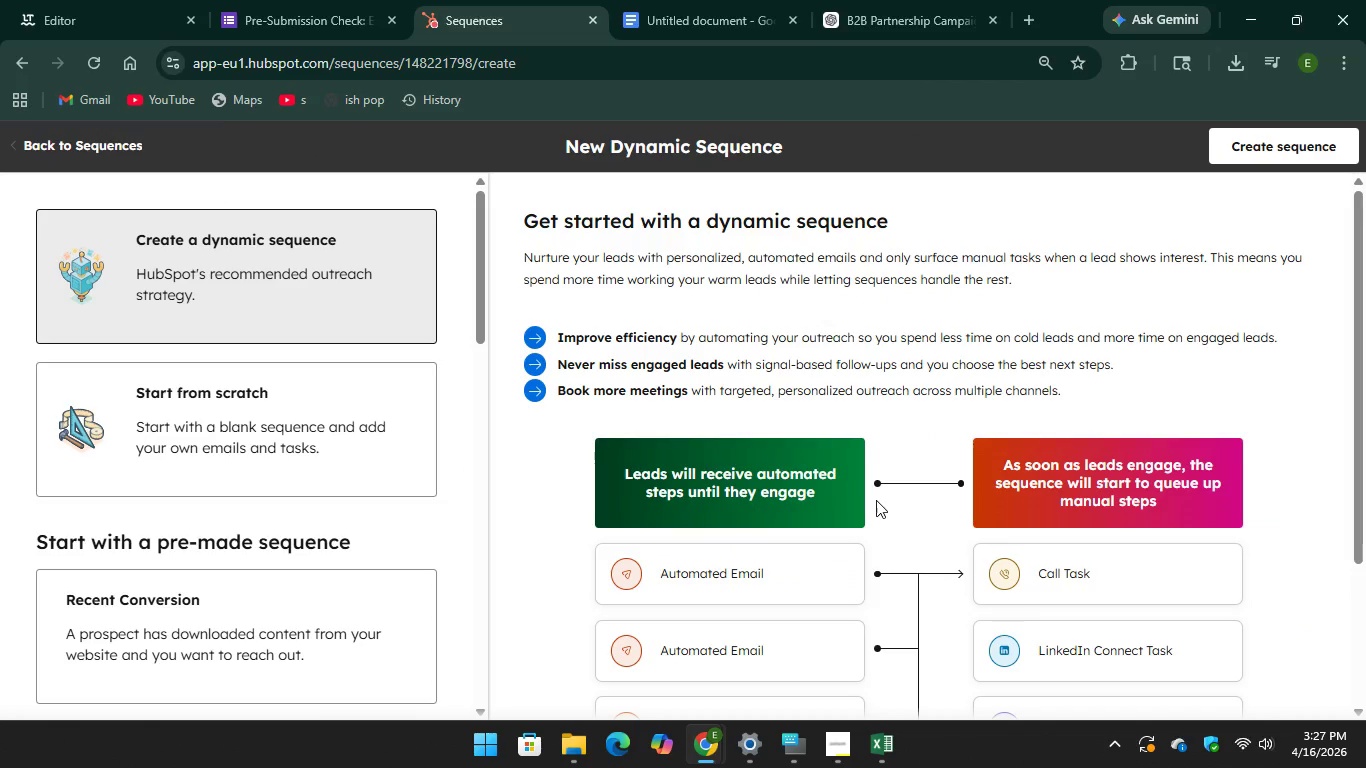 
scroll: coordinate [704, 508], scroll_direction: down, amount: 15.0
 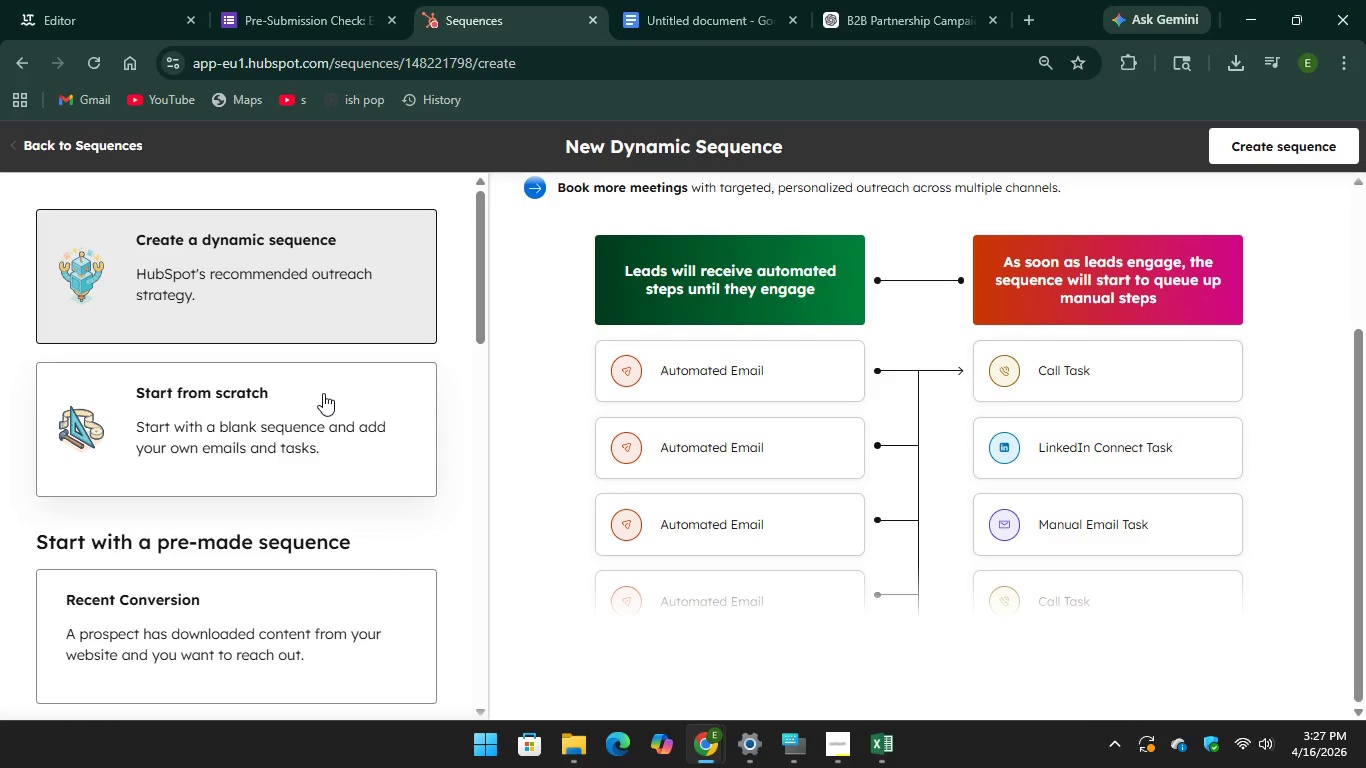 
left_click([323, 393])
 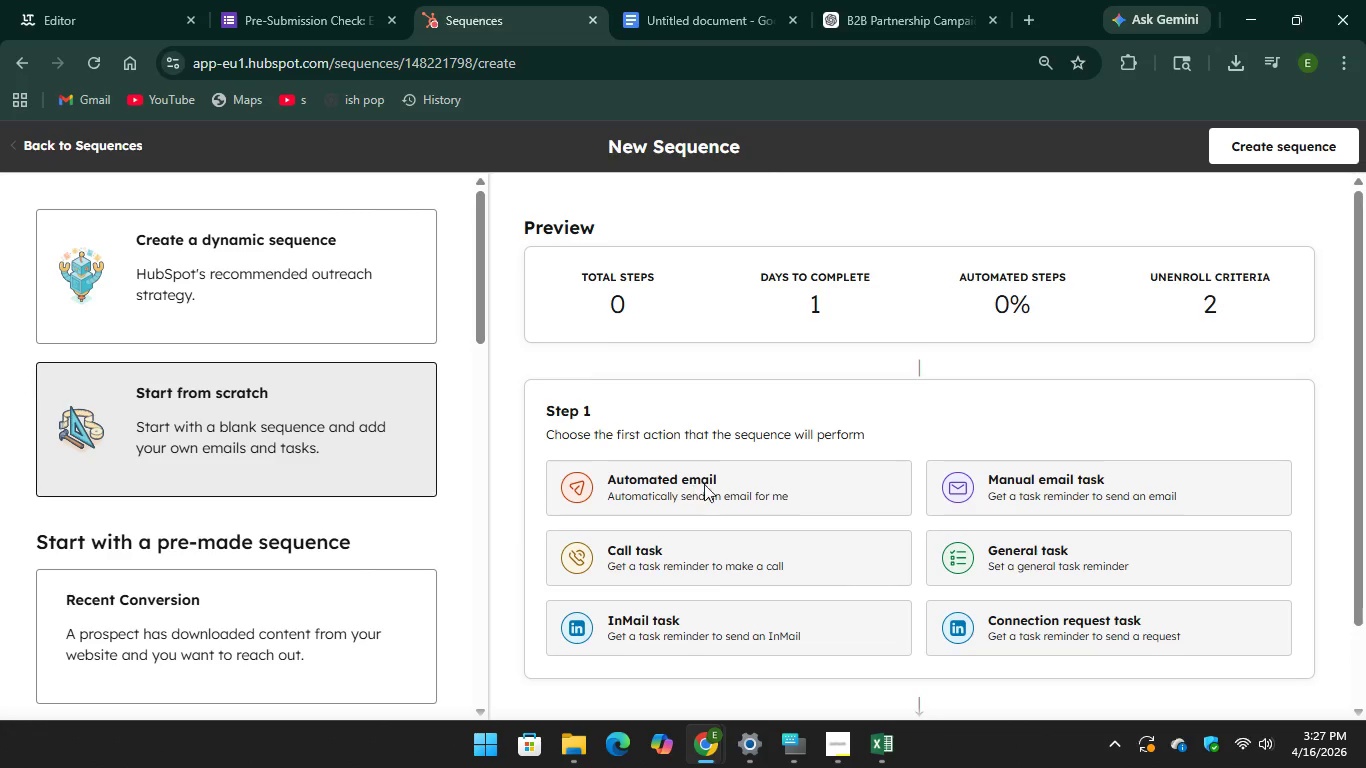 
scroll: coordinate [719, 484], scroll_direction: down, amount: 1.0
 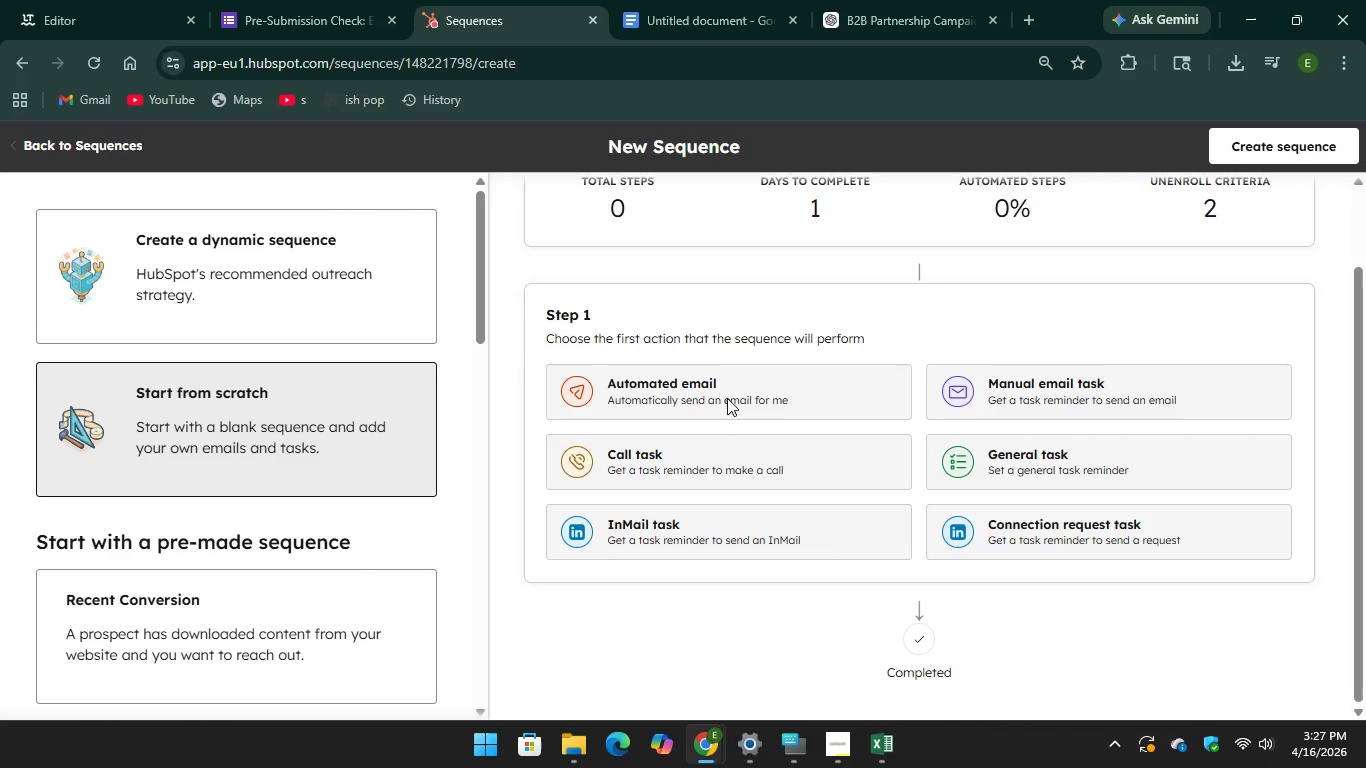 
left_click([729, 387])
 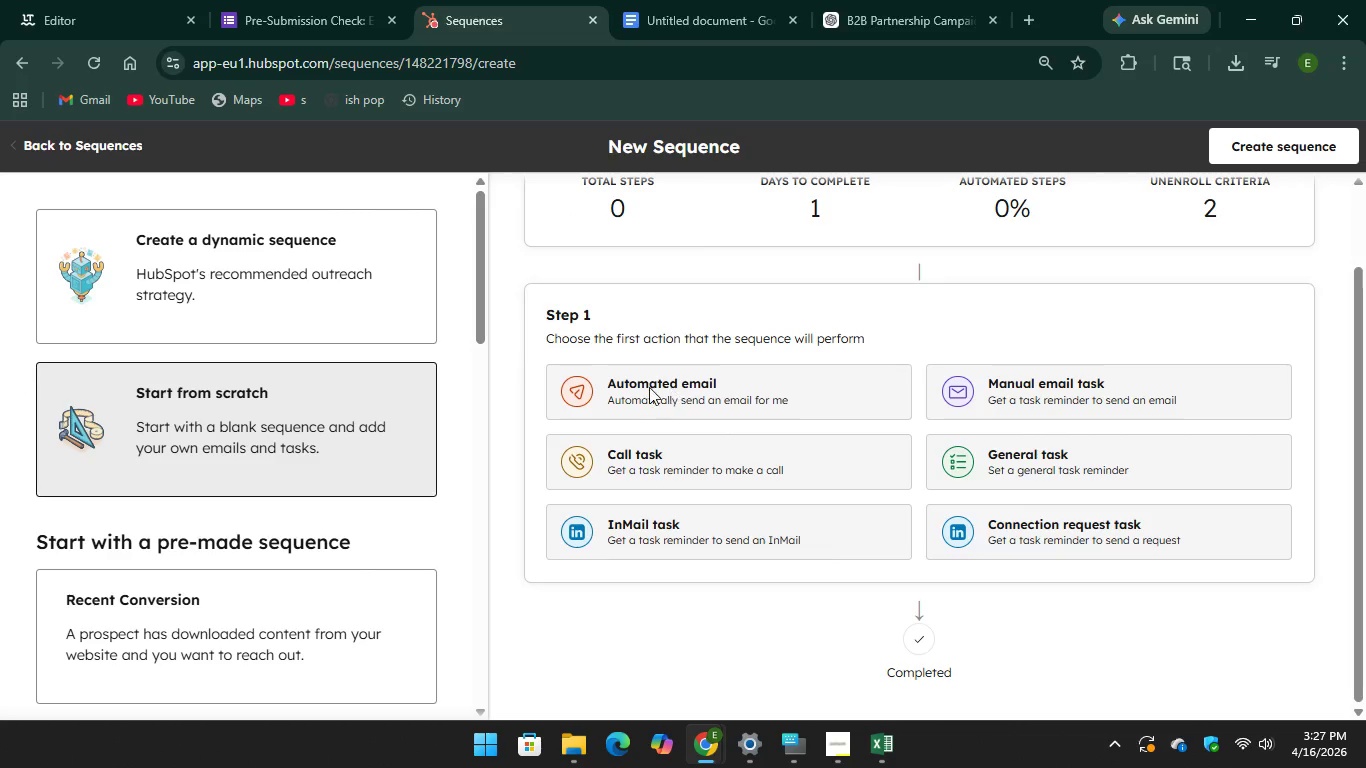 
left_click([637, 387])
 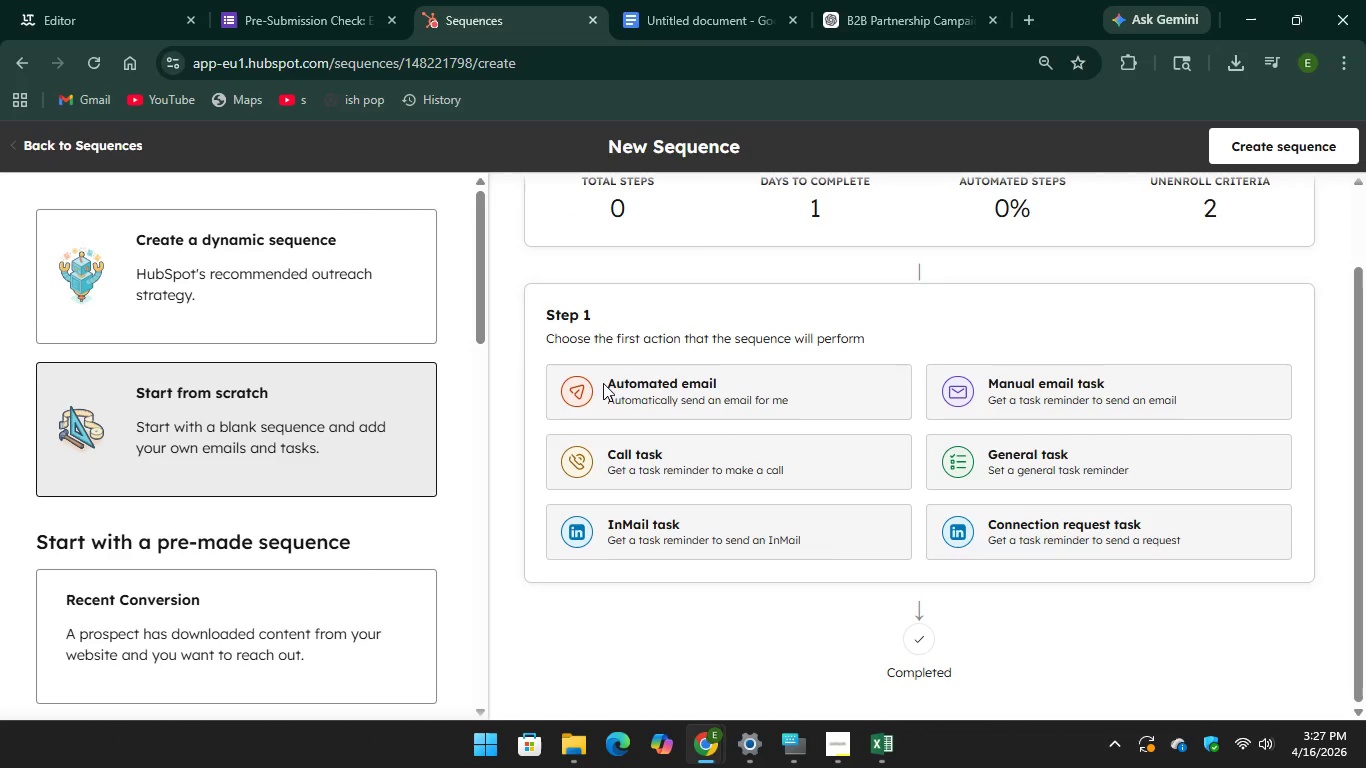 
left_click([603, 383])
 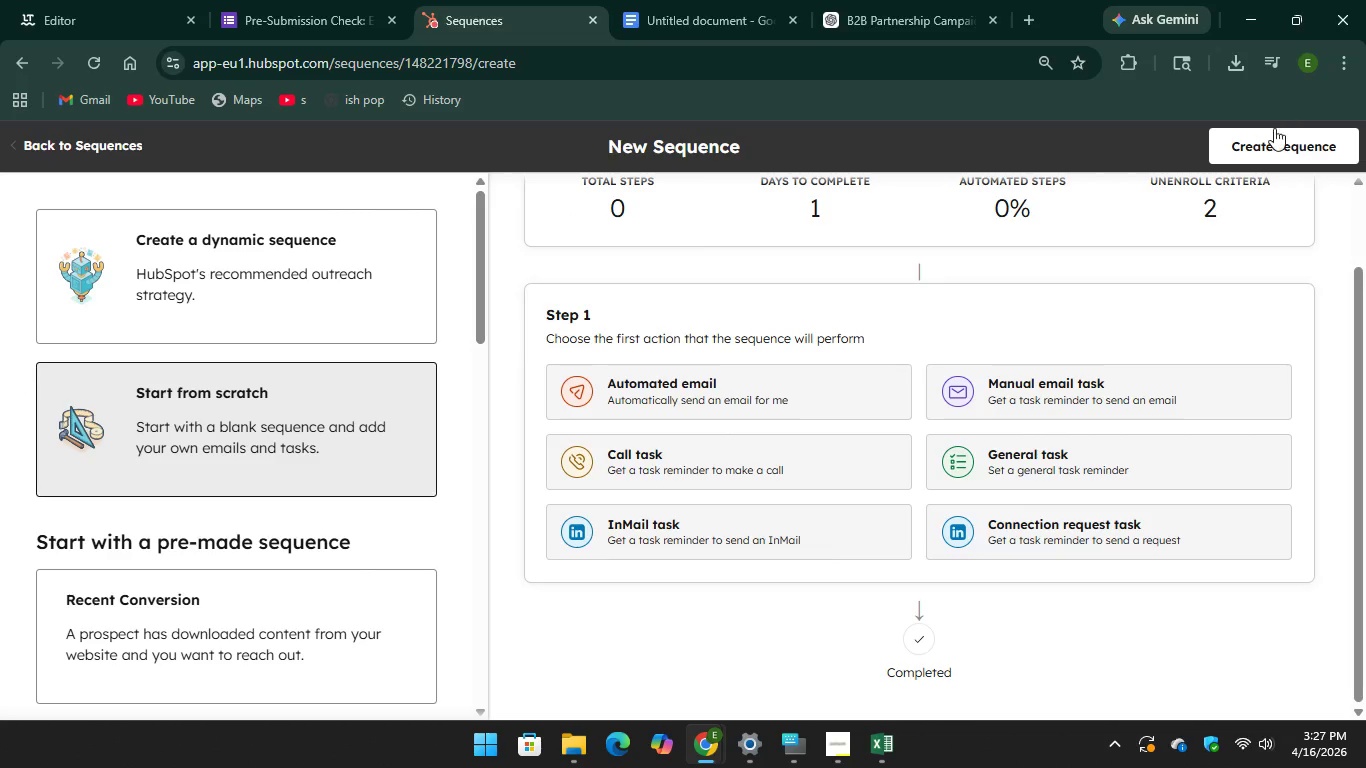 
left_click([1274, 130])
 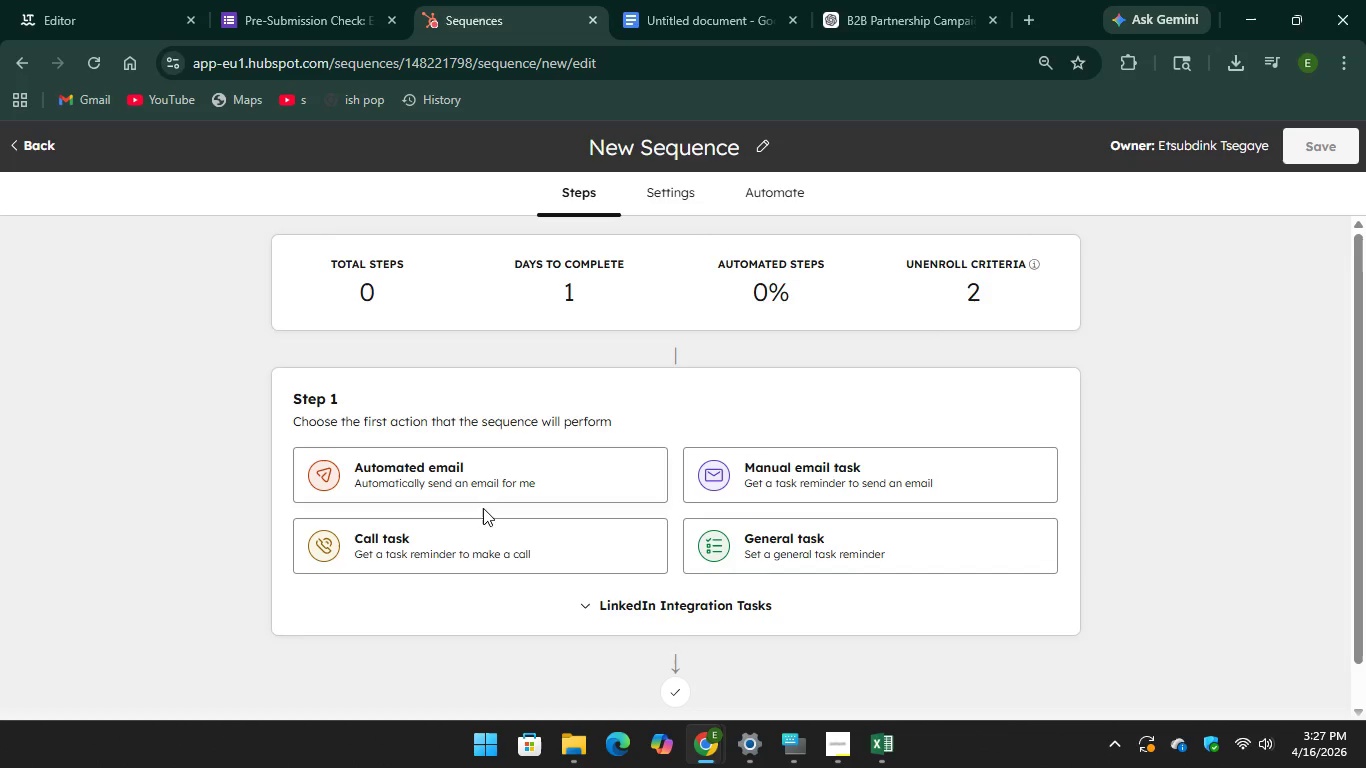 
left_click([499, 471])
 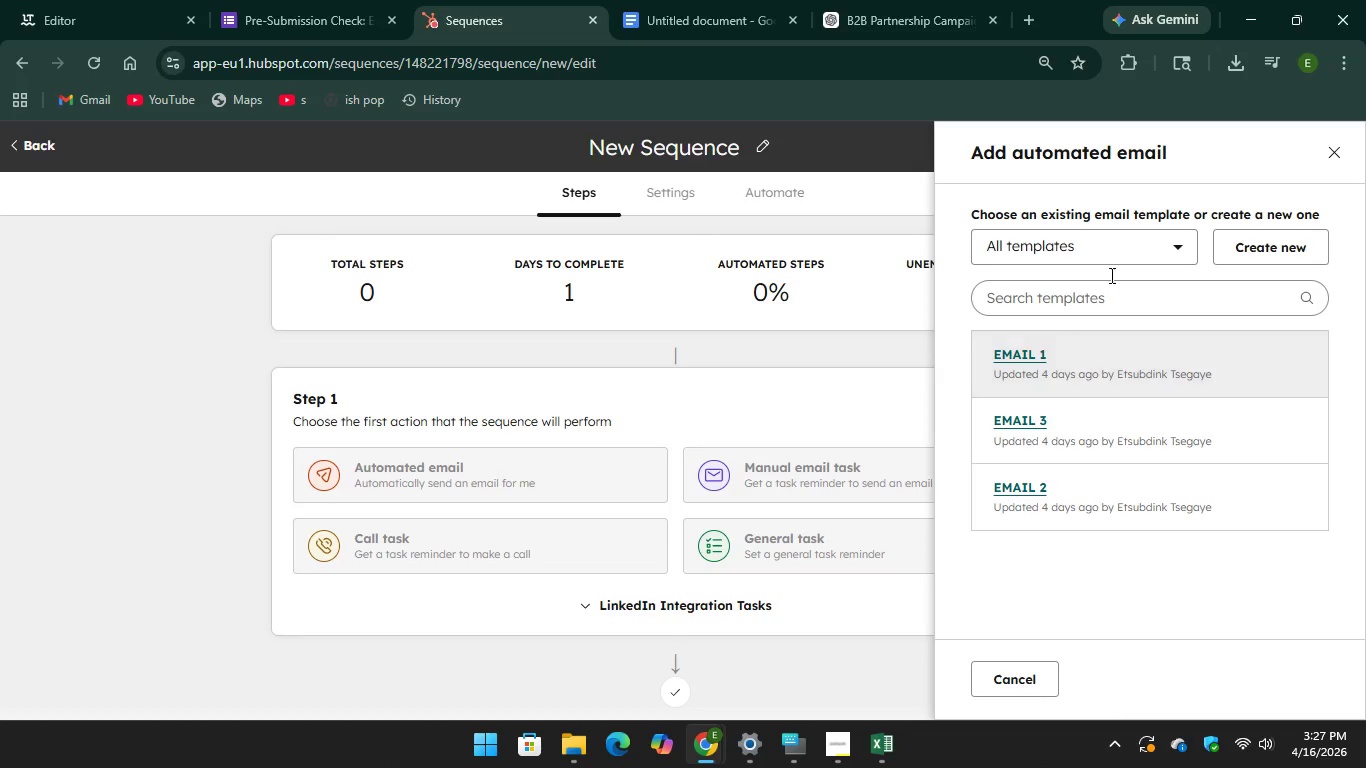 
left_click([1129, 240])
 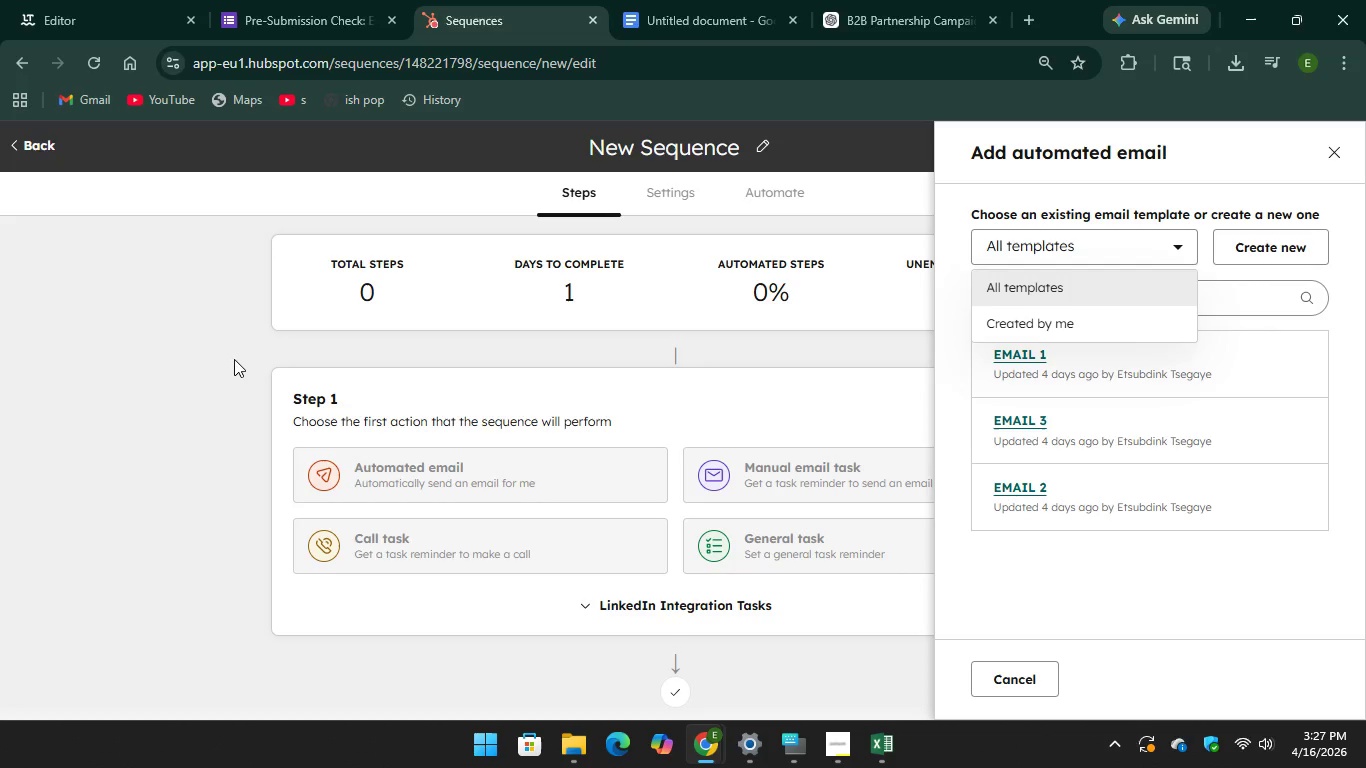 
left_click([175, 361])
 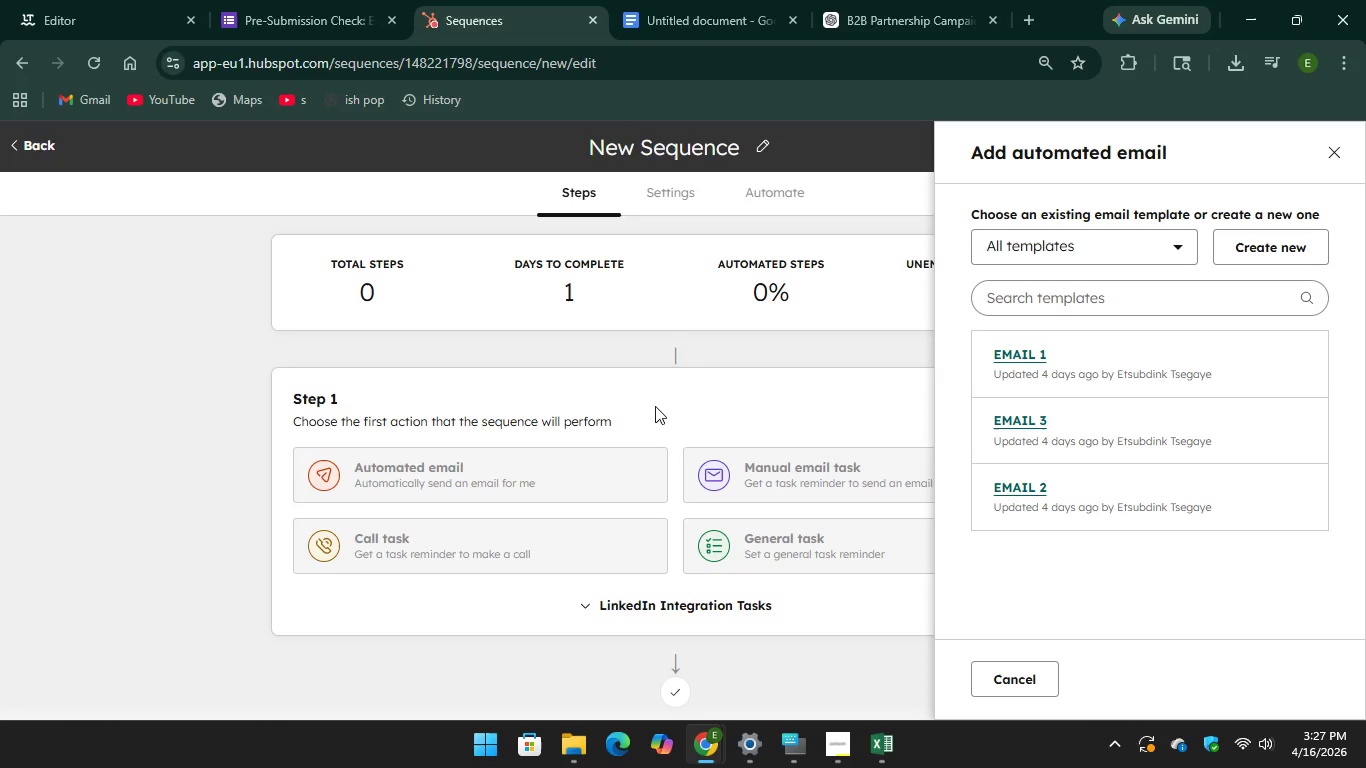 
left_click([668, 405])
 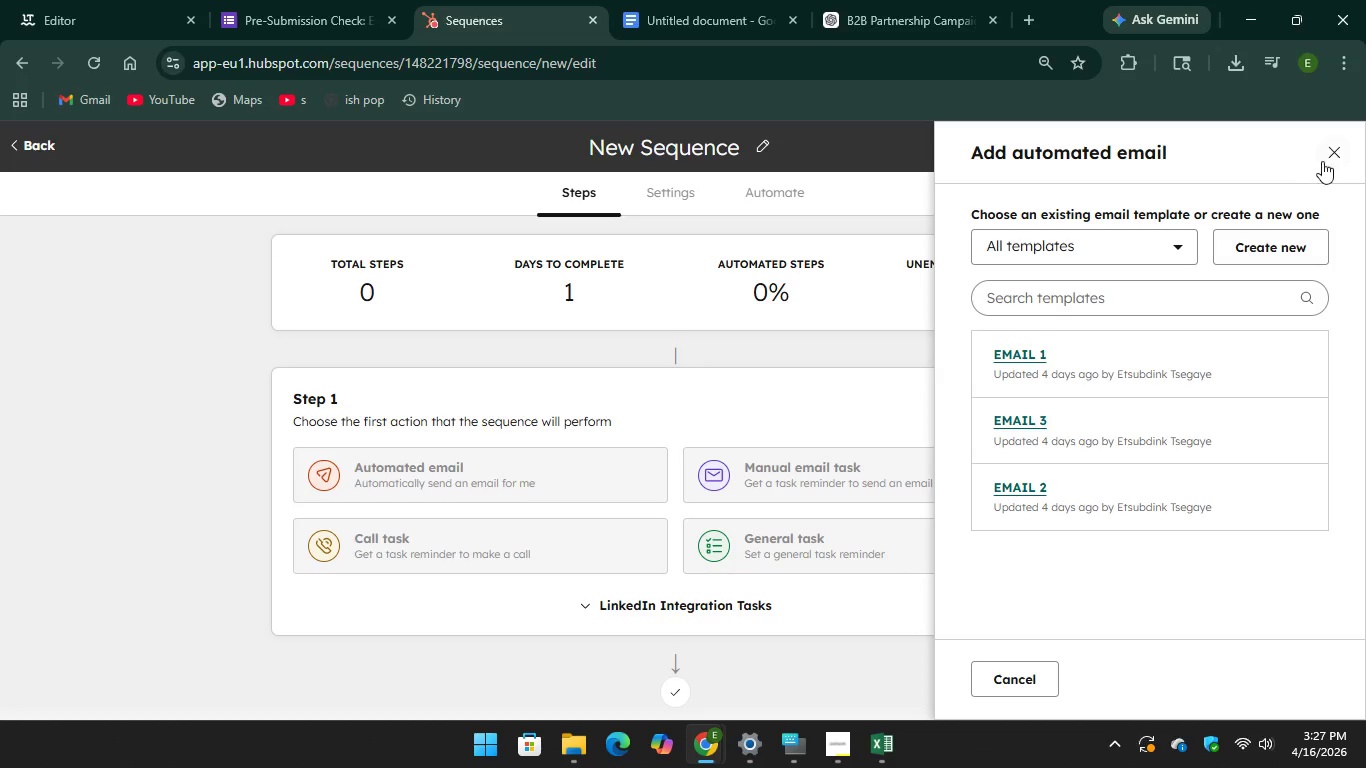 
left_click([1324, 152])
 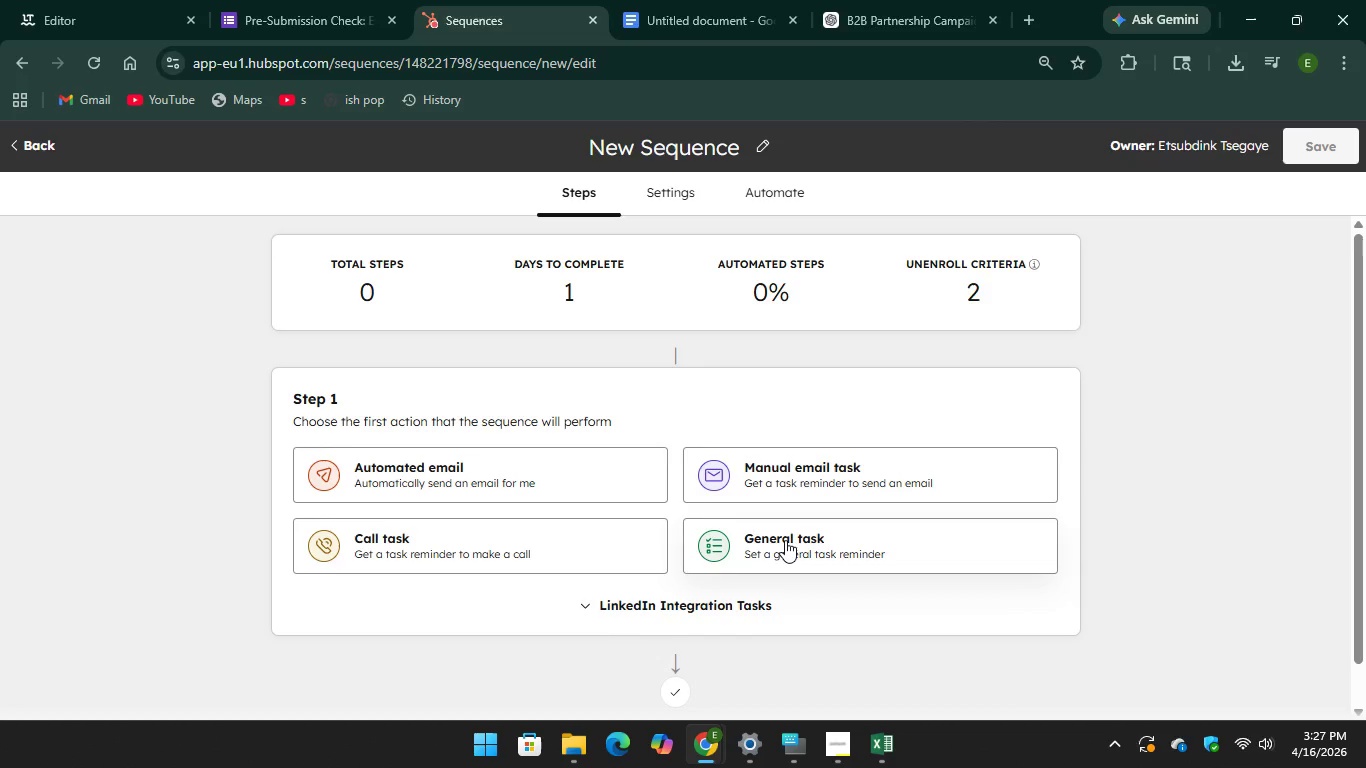 
scroll: coordinate [785, 540], scroll_direction: down, amount: 1.0
 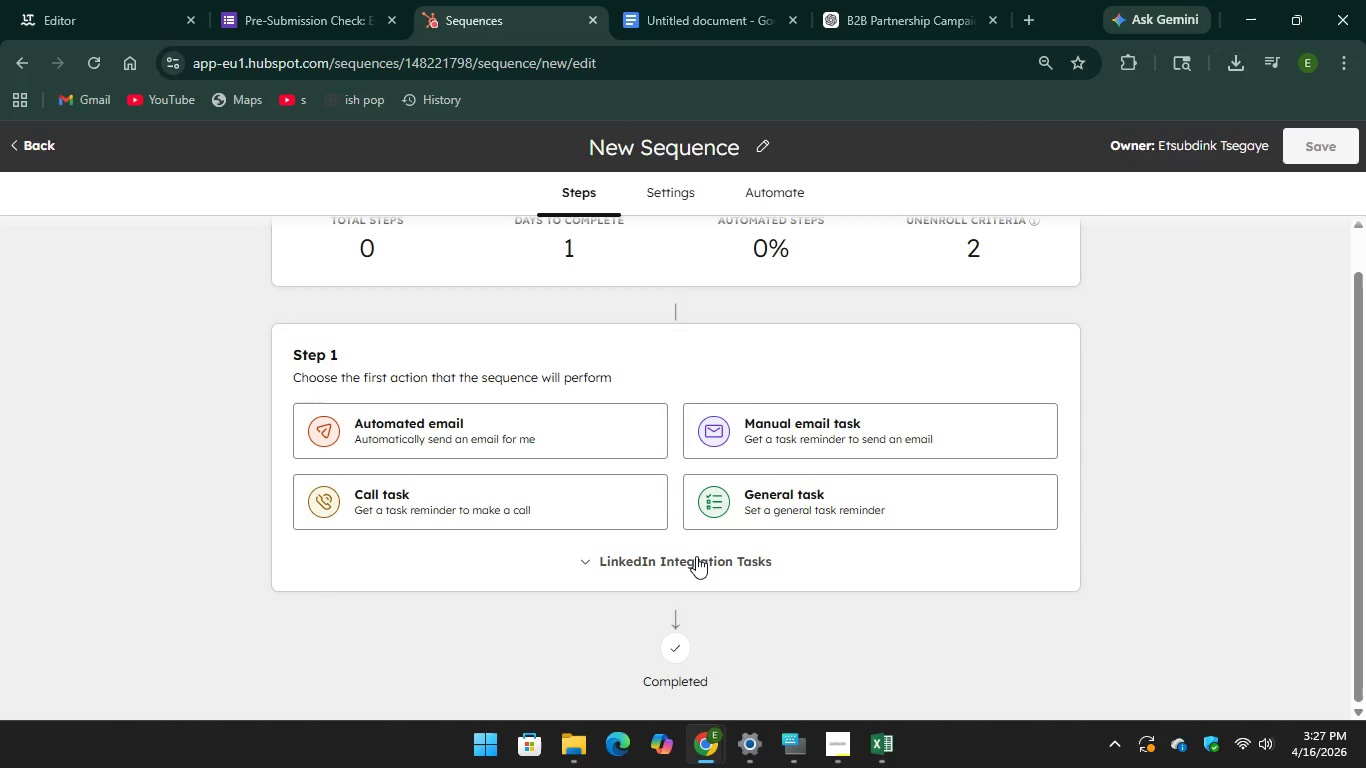 
left_click([696, 556])
 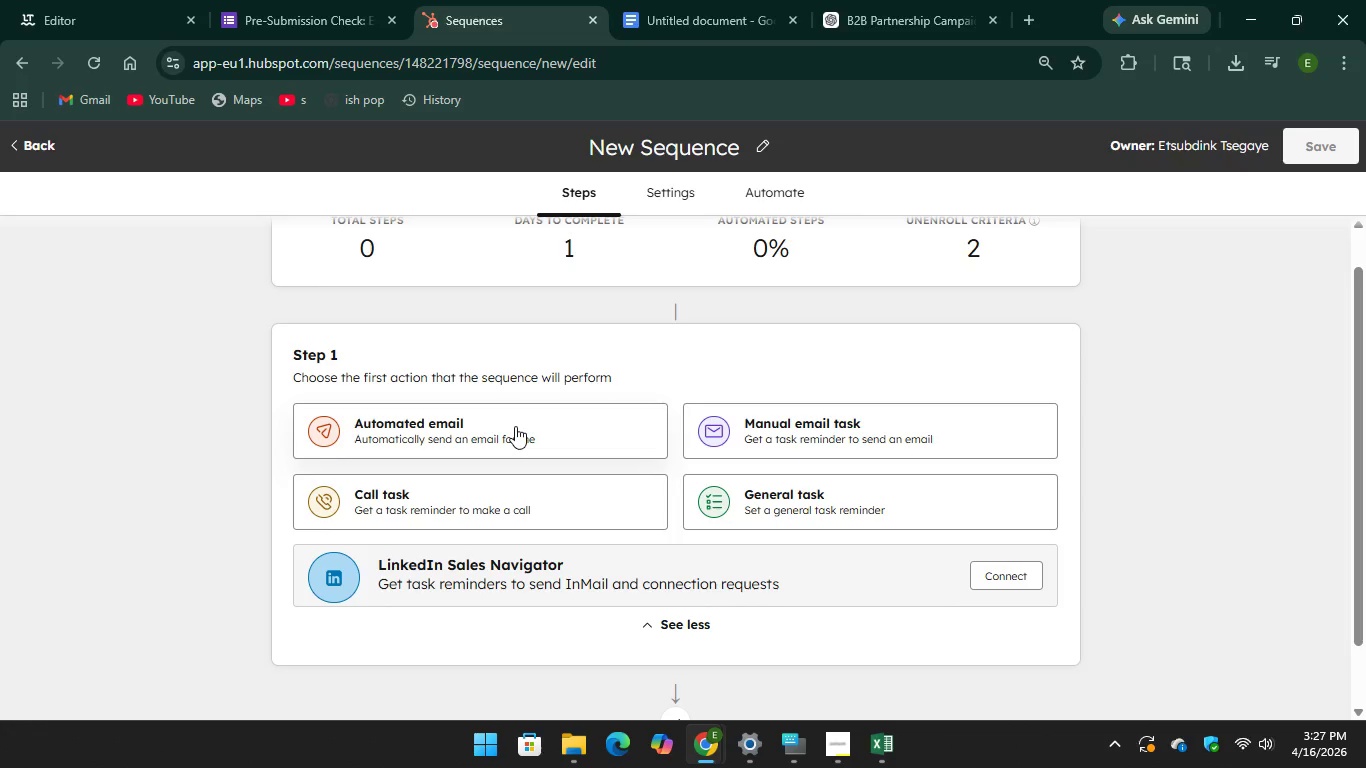 
left_click([515, 426])
 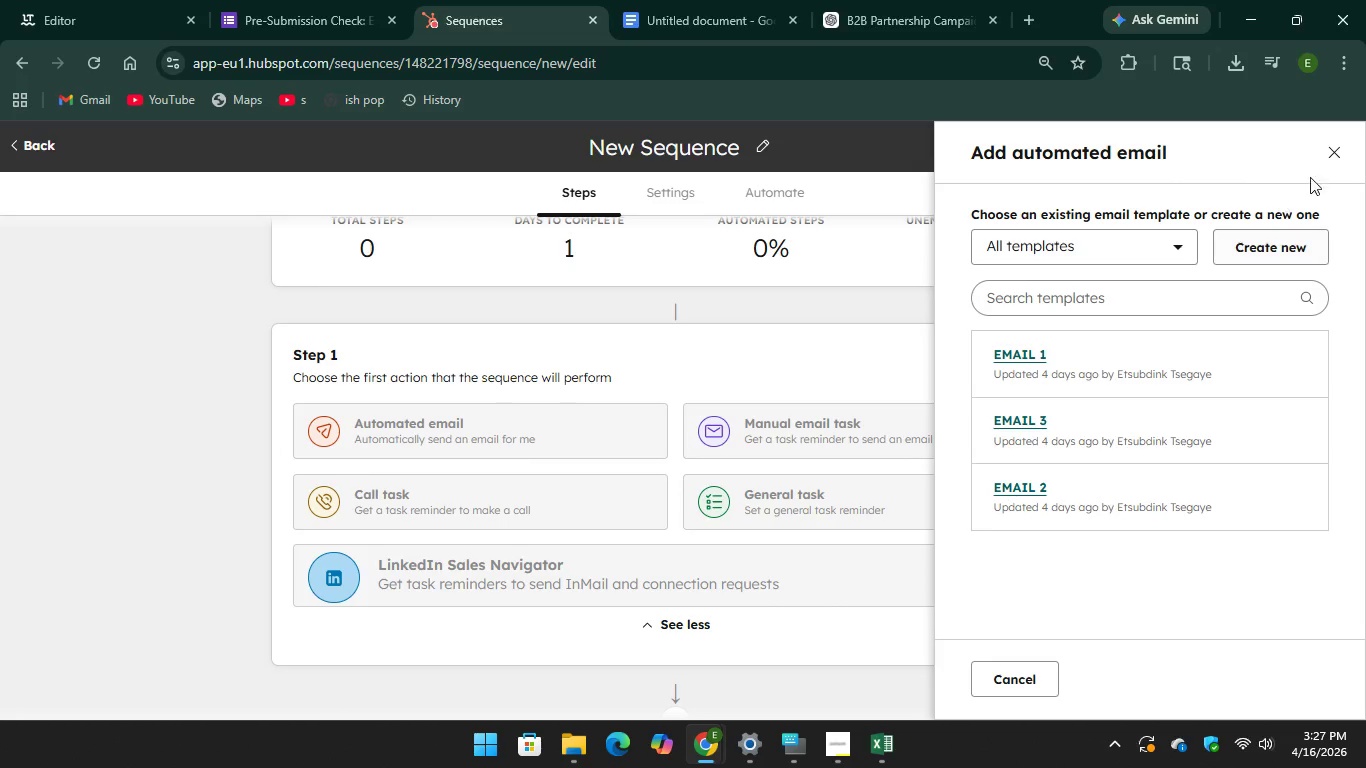 
left_click([1324, 160])
 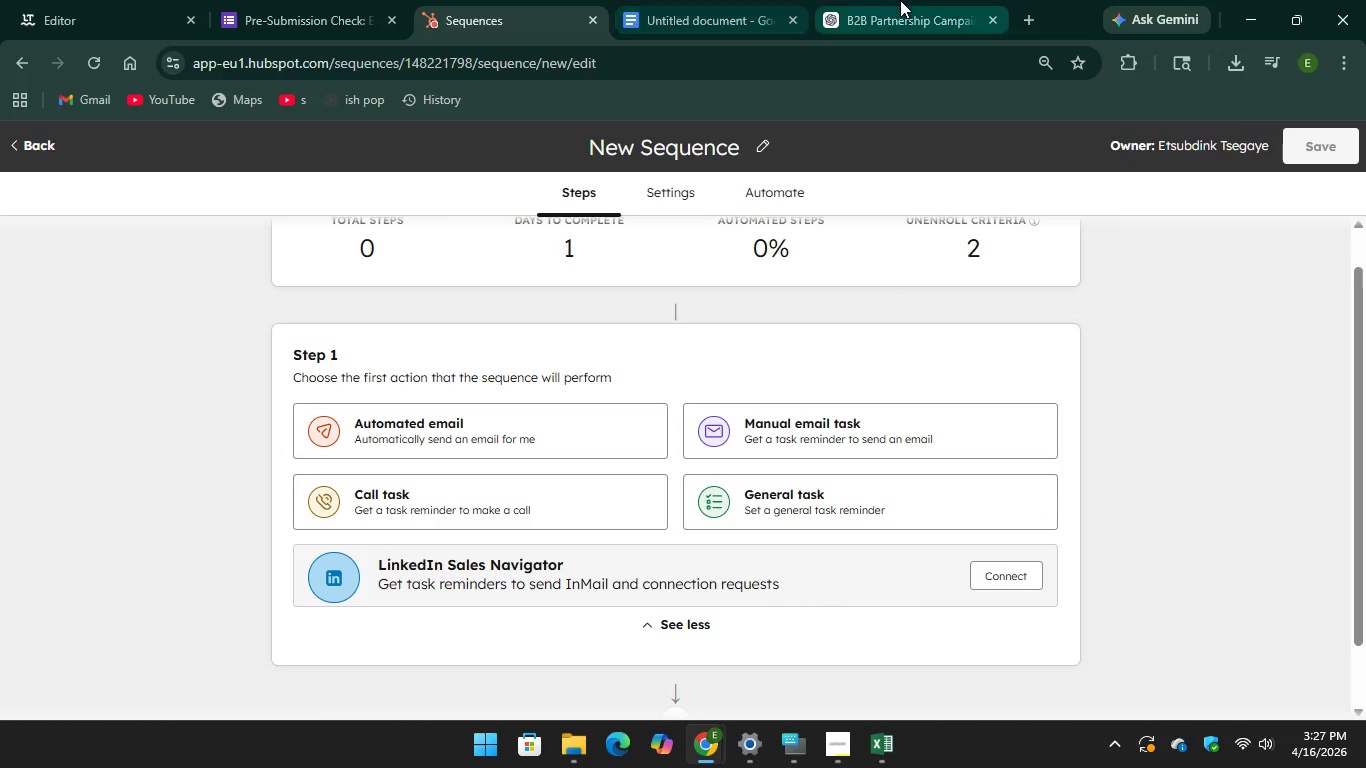 
left_click([900, 0])
 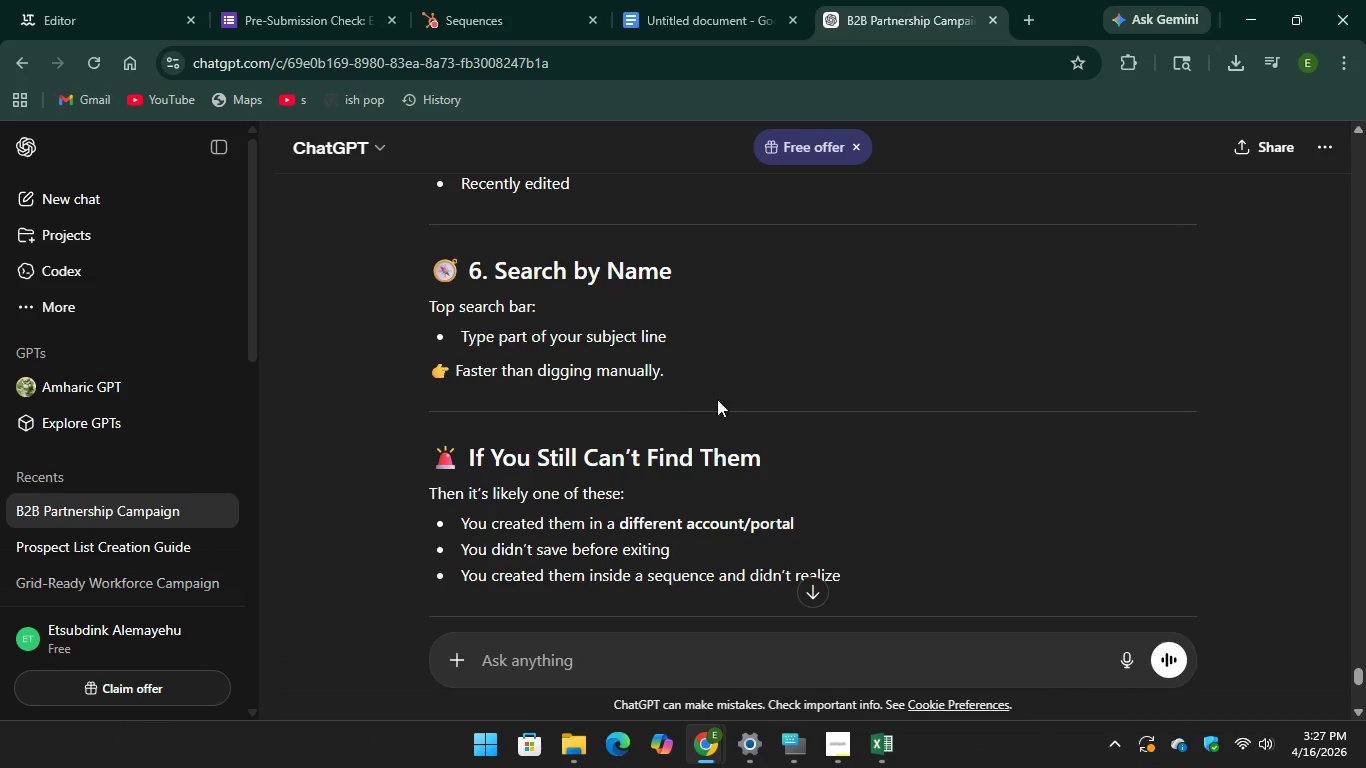 
scroll: coordinate [653, 432], scroll_direction: down, amount: 8.0
 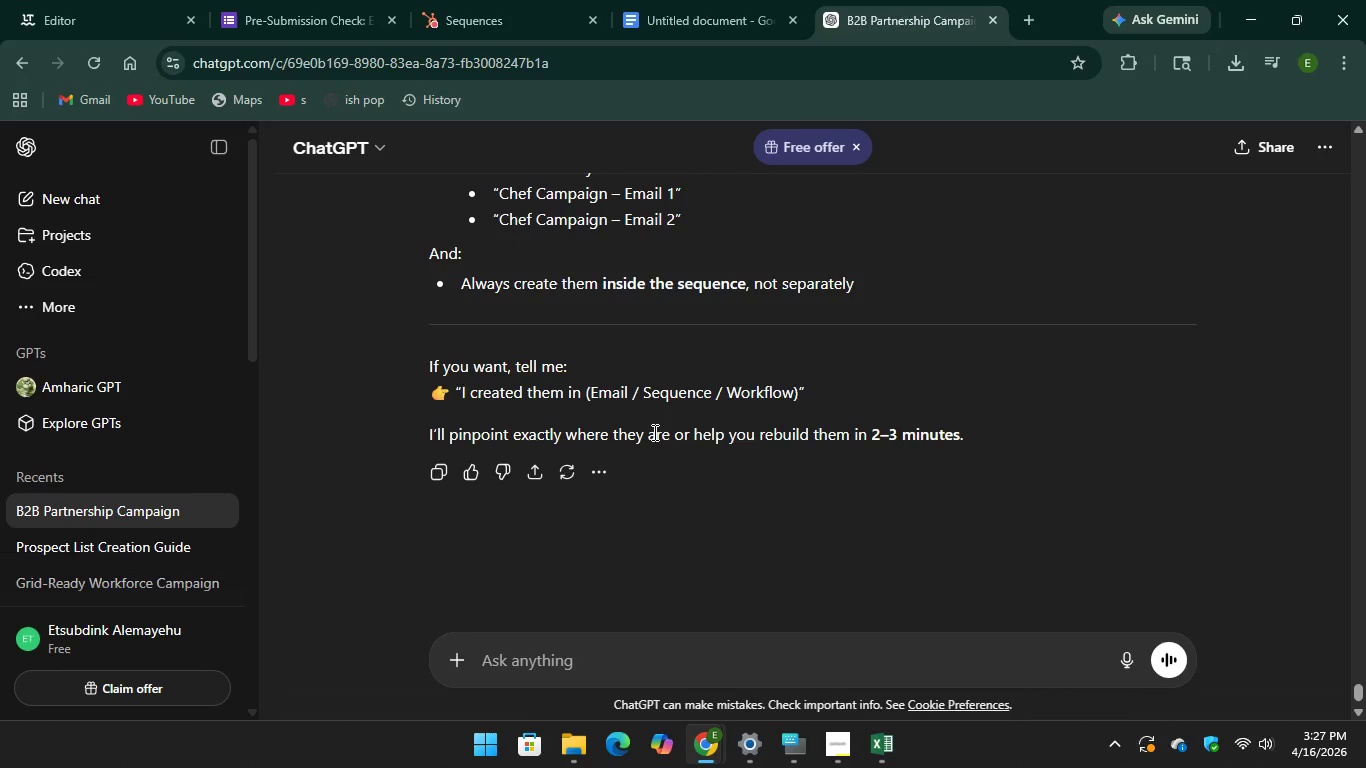 
scroll: coordinate [653, 432], scroll_direction: down, amount: 2.0
 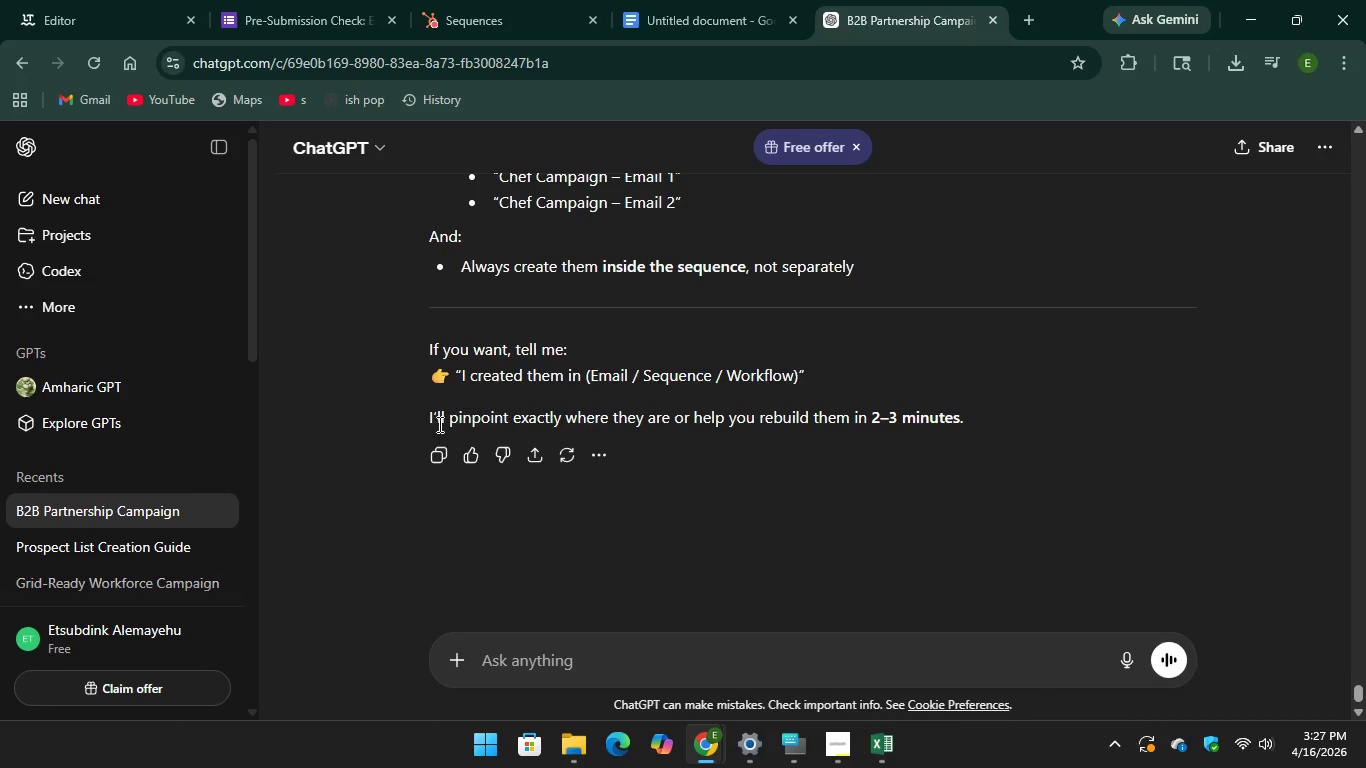 
wait(7.52)
 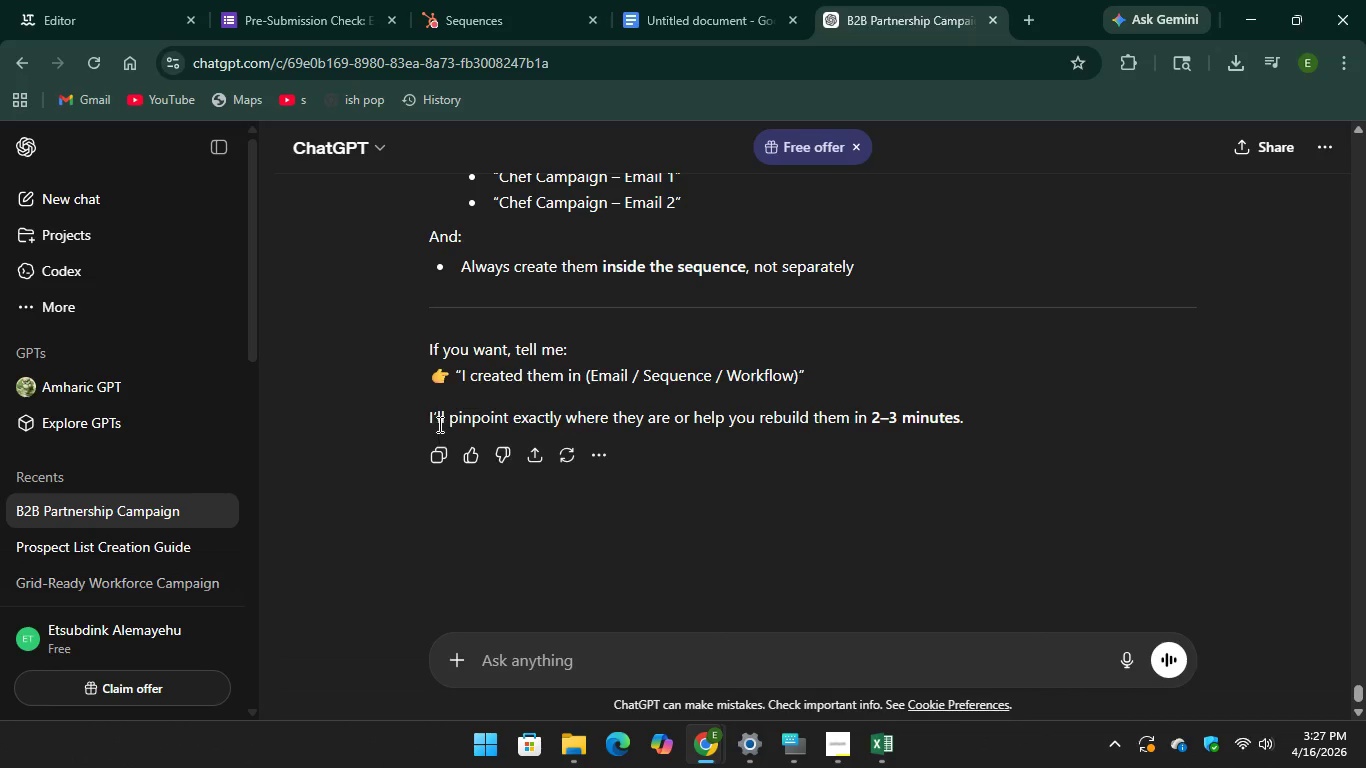 
left_click([501, 6])
 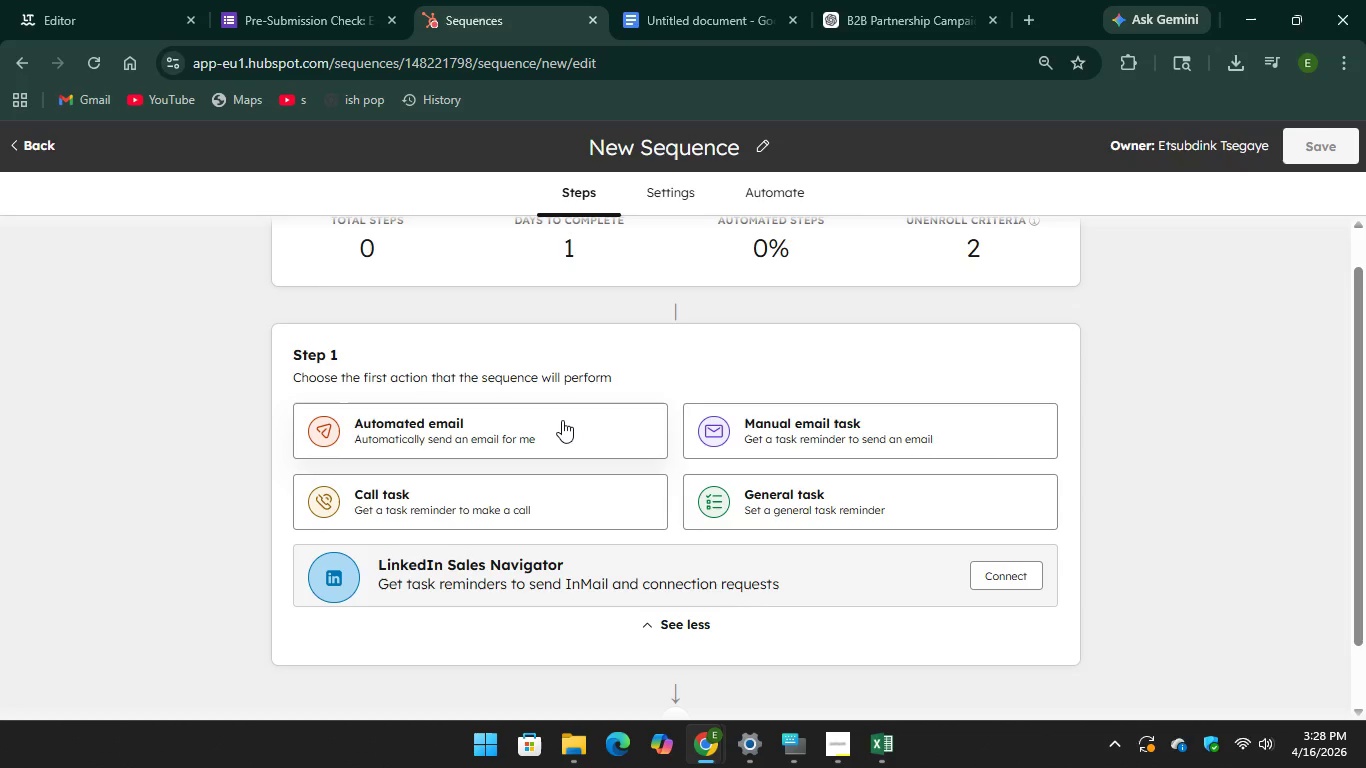 
left_click([562, 420])
 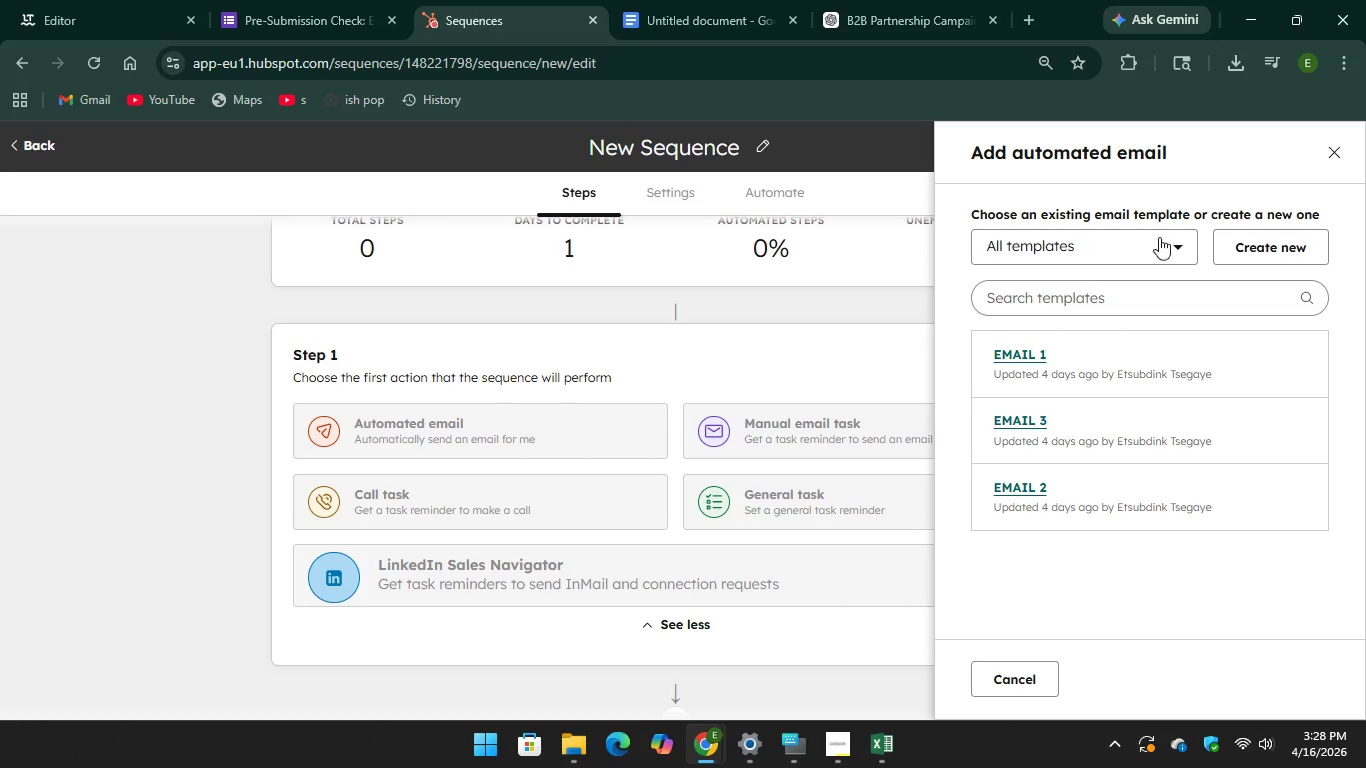 
left_click([1237, 242])
 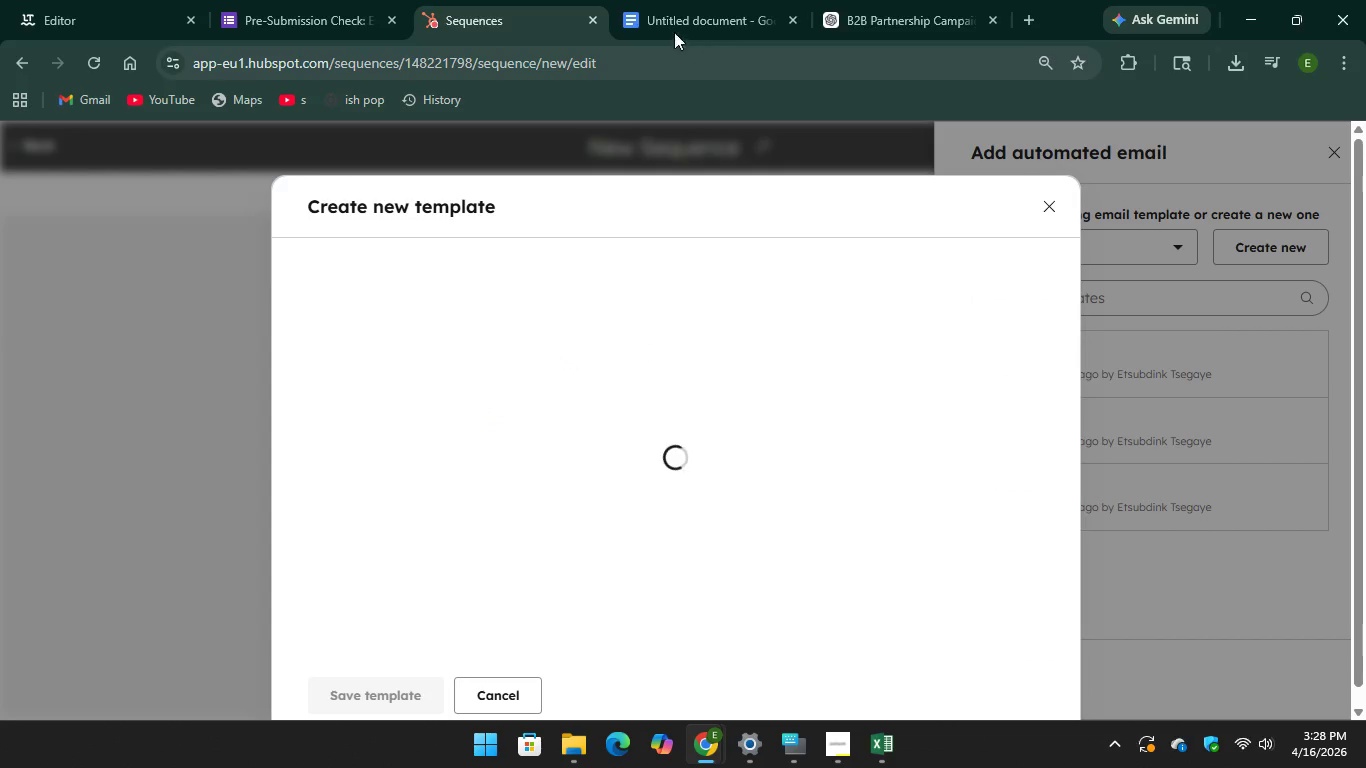 
wait(8.78)
 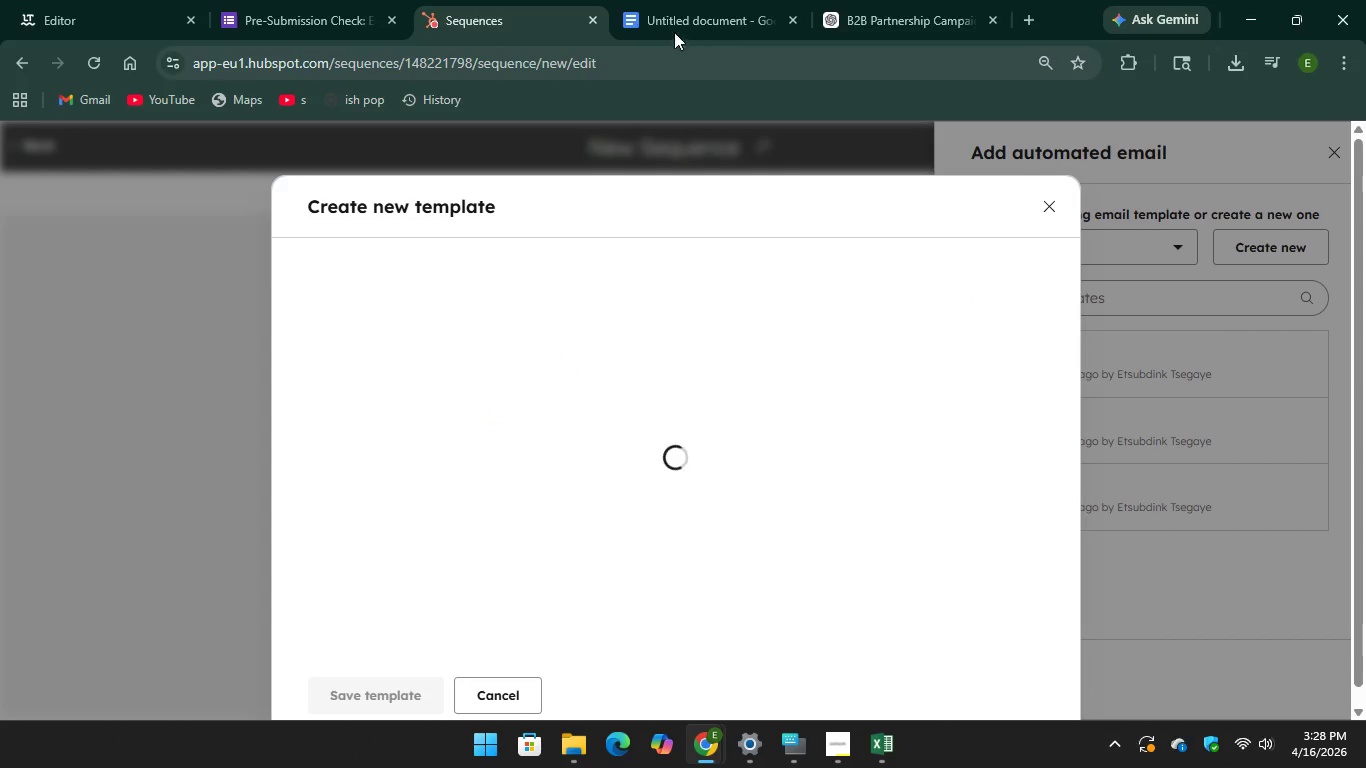 
left_click([578, 274])
 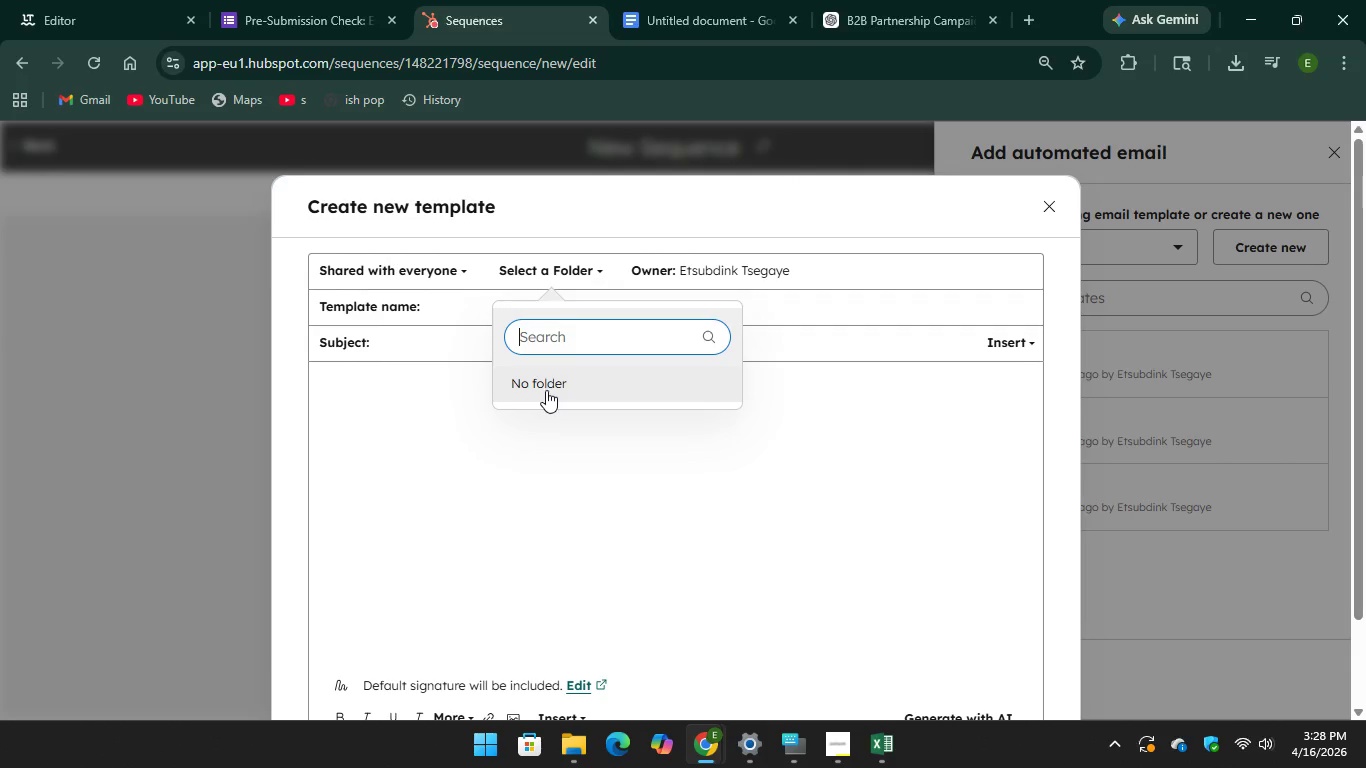 
left_click([545, 373])
 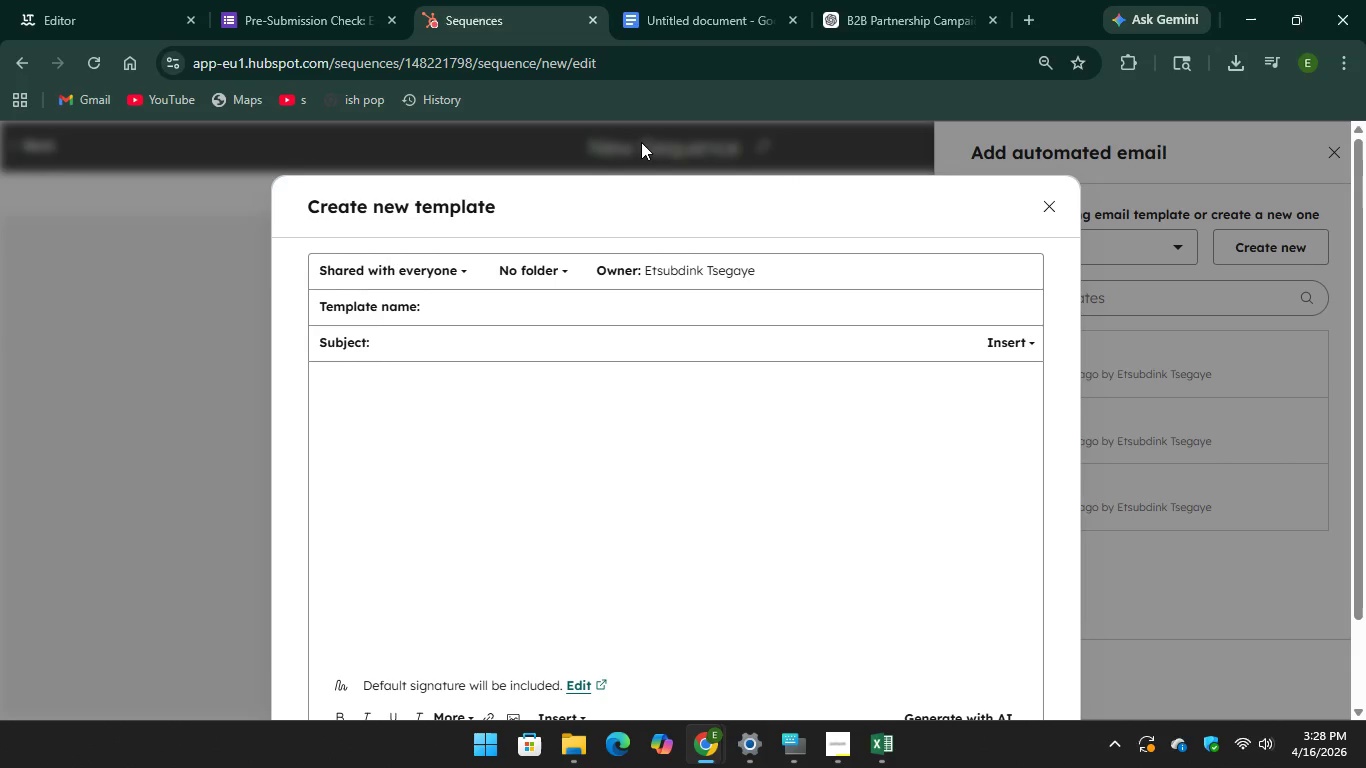 
left_click([641, 142])
 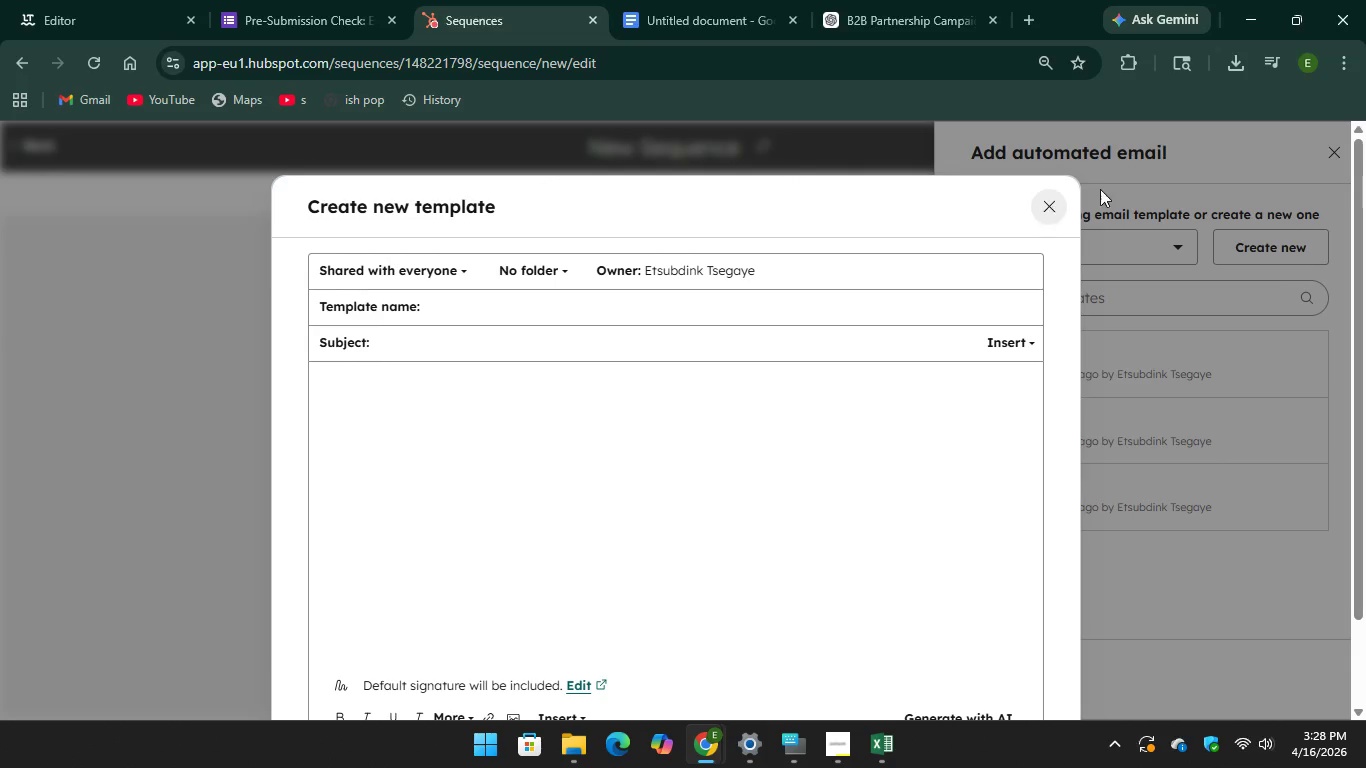 
left_click([1351, 156])
 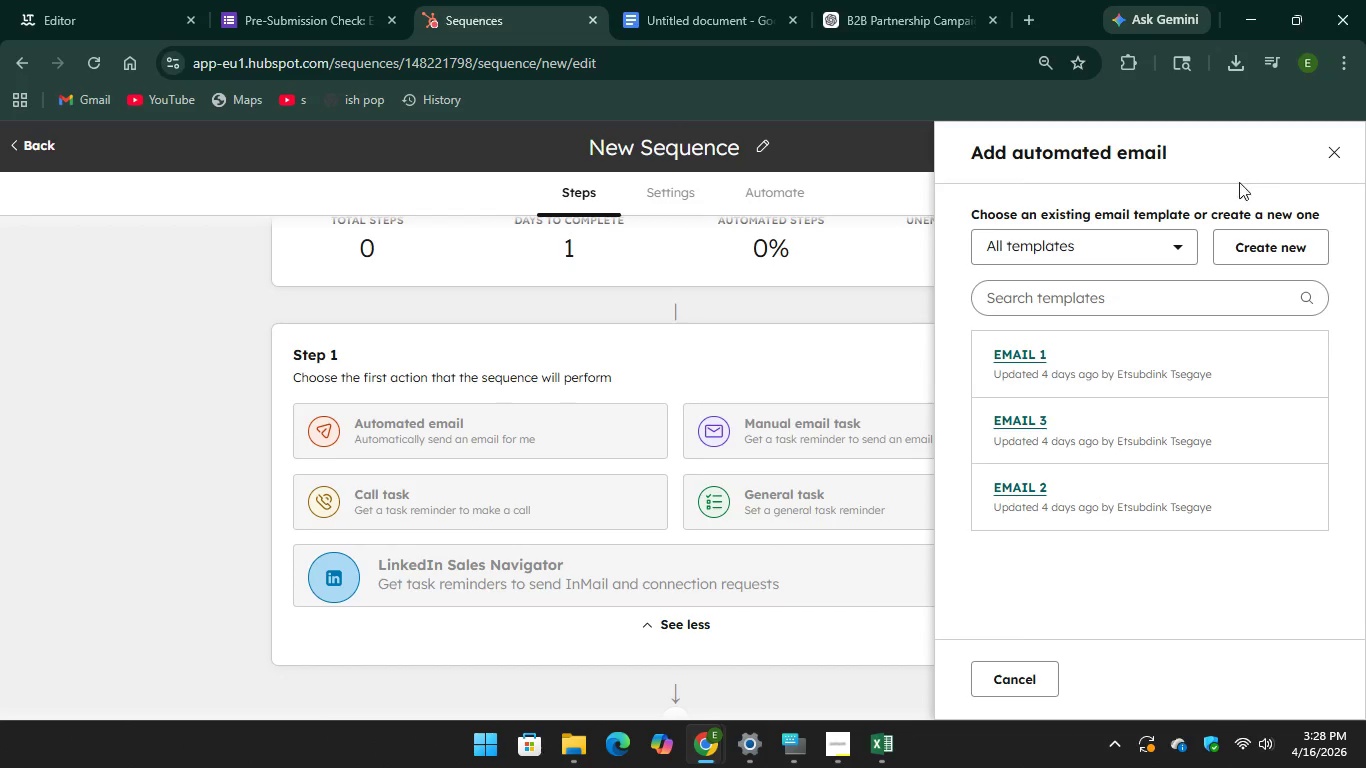 
left_click([1337, 155])
 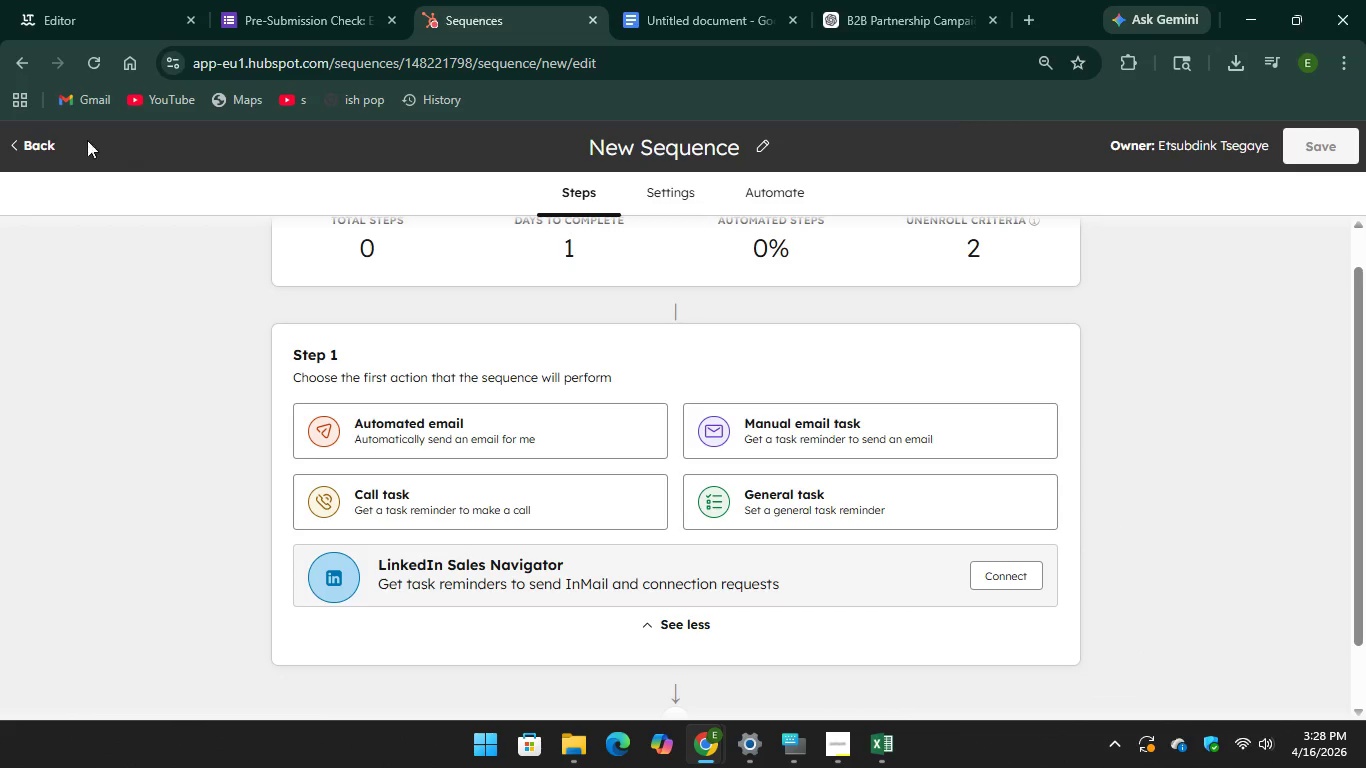 
left_click([52, 138])
 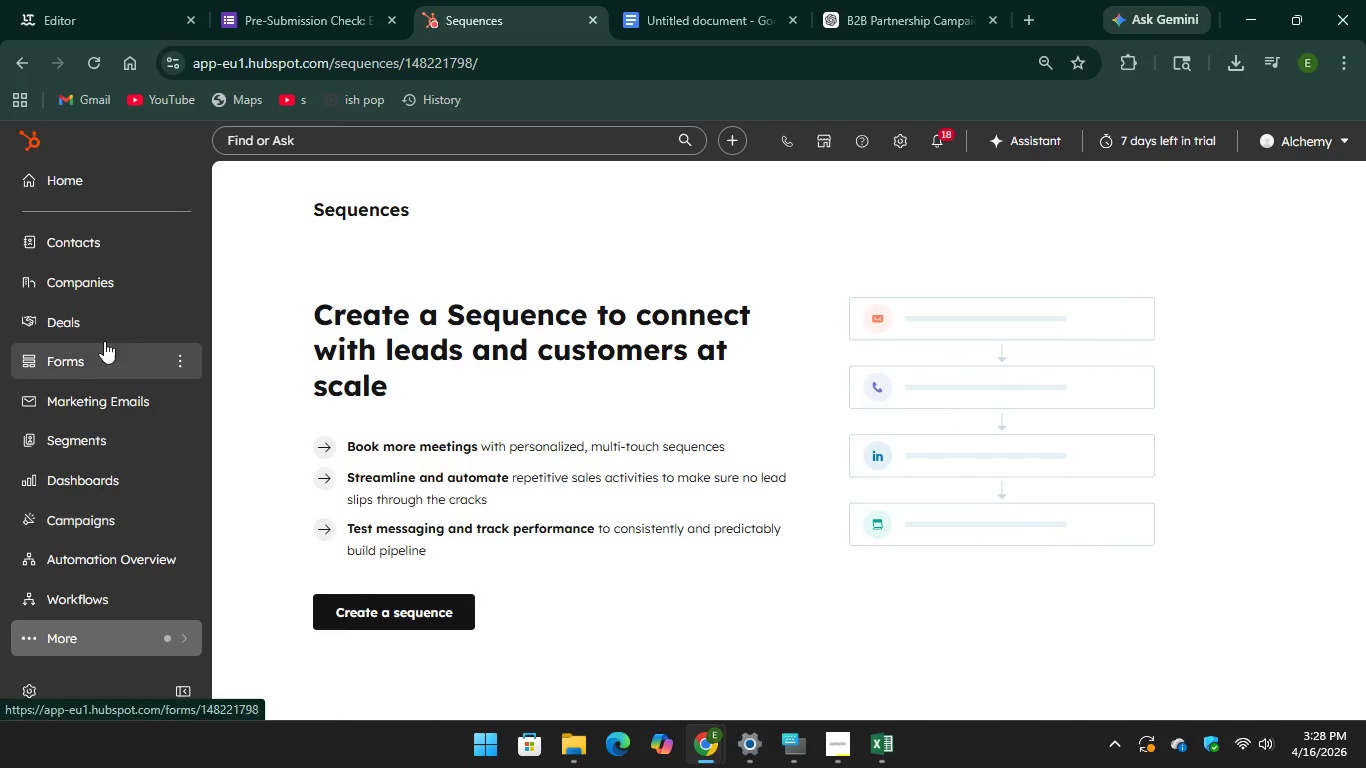 
left_click([96, 408])
 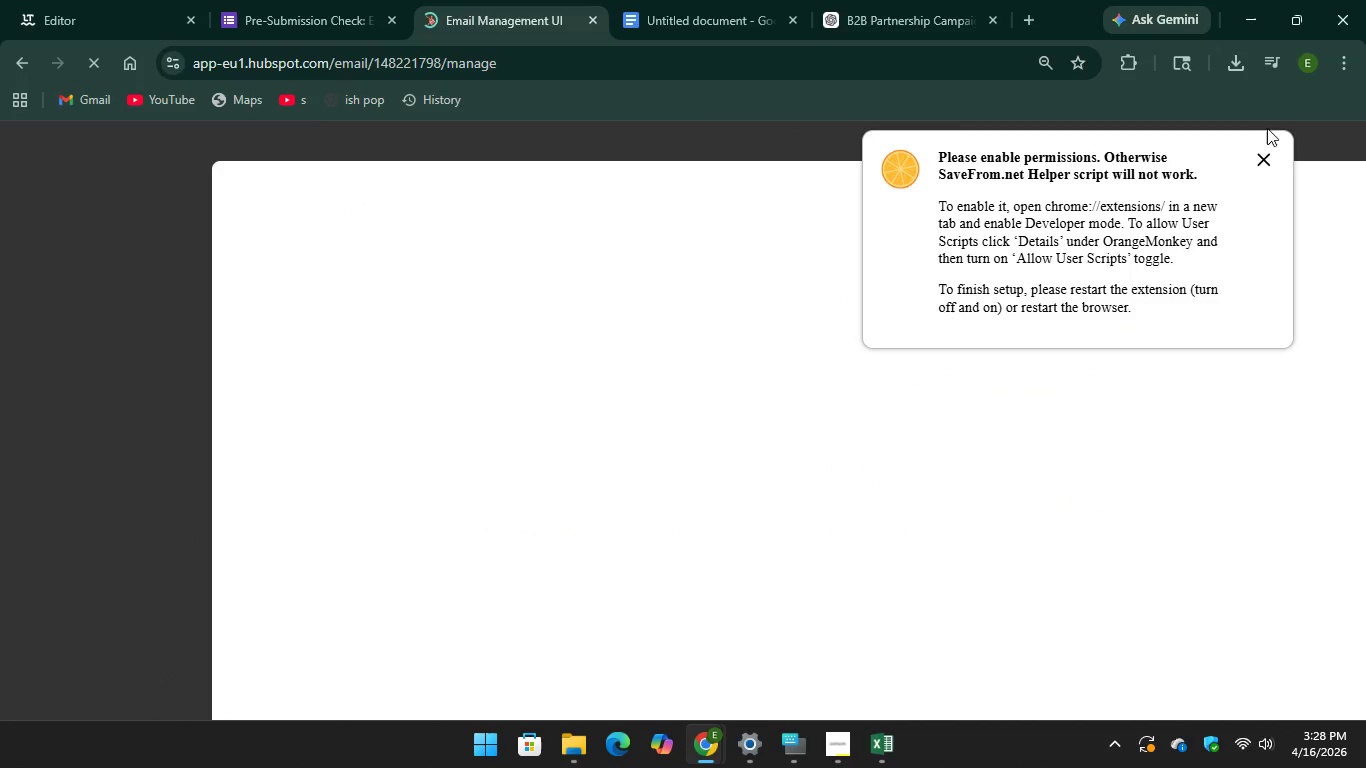 
left_click([1263, 158])
 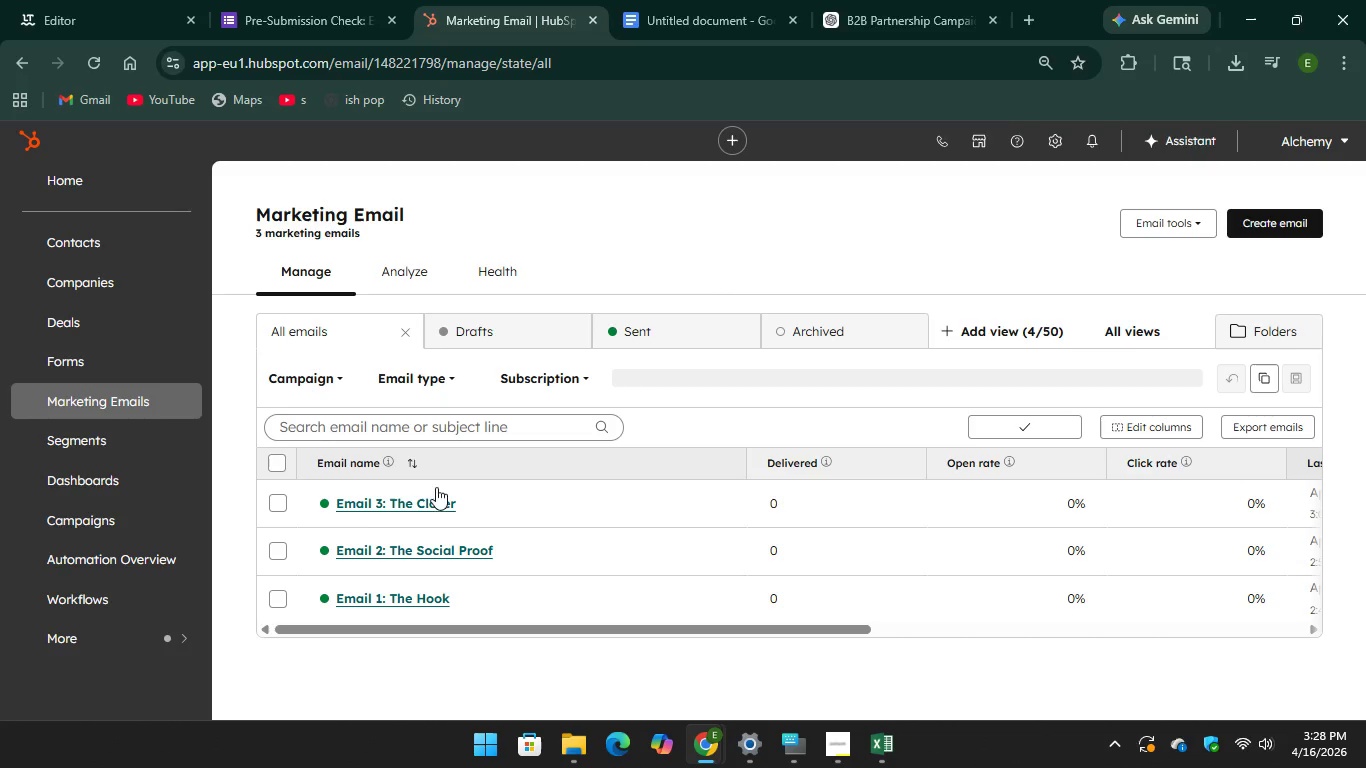 
wait(5.06)
 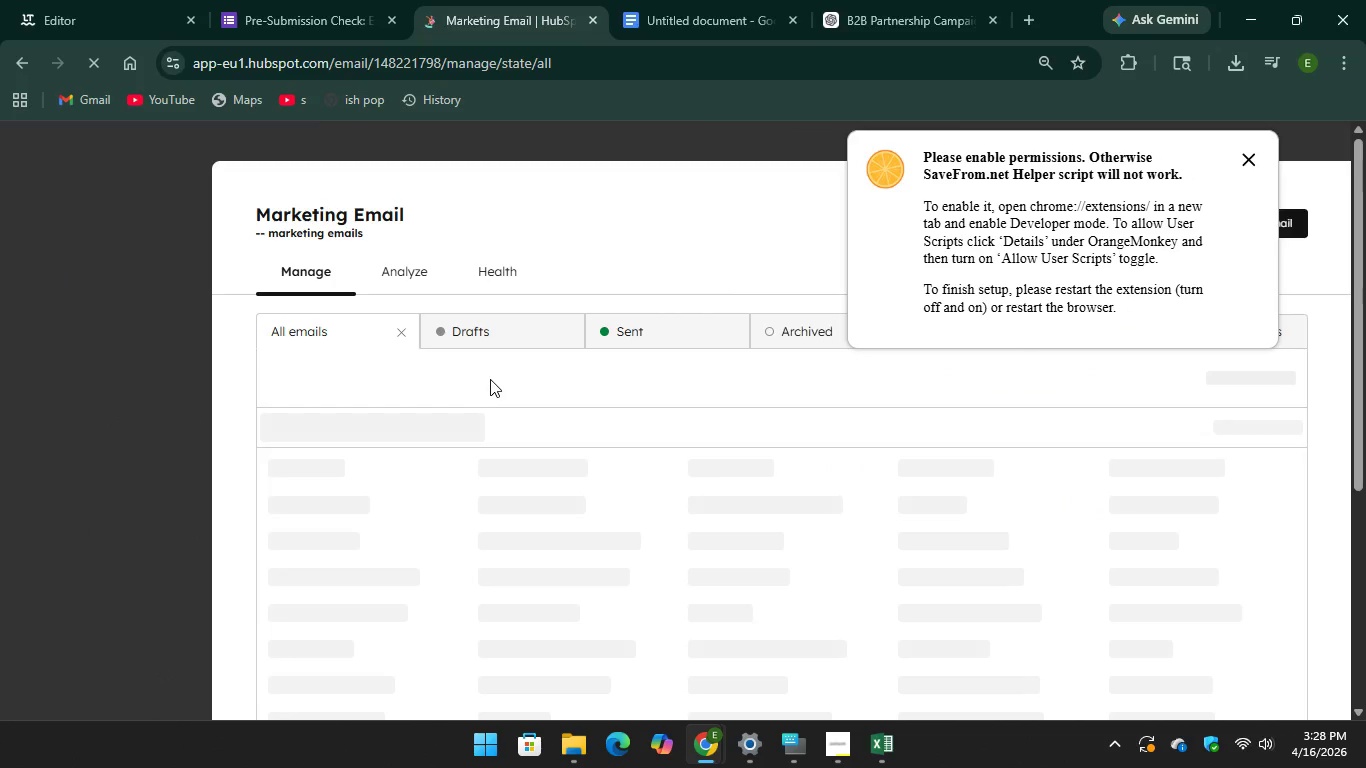 
left_click([284, 501])
 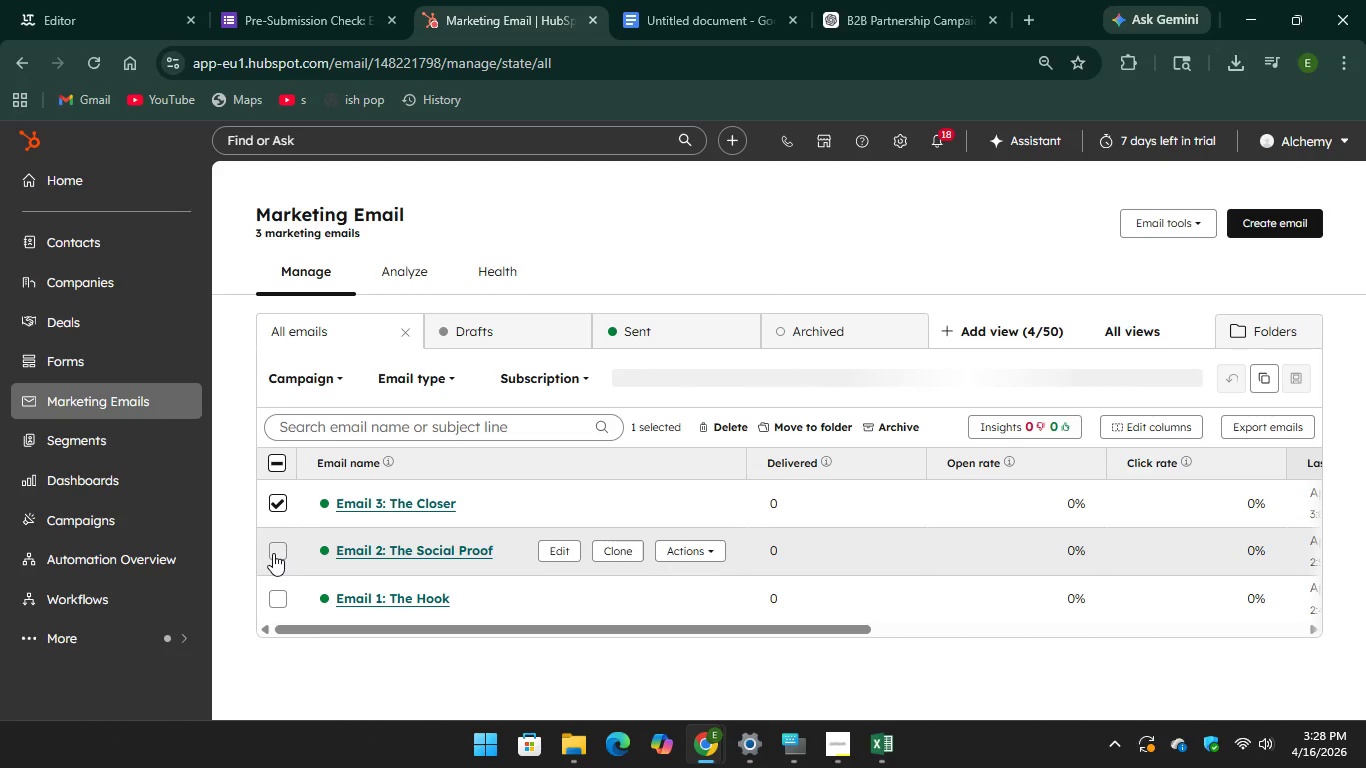 
left_click([273, 553])
 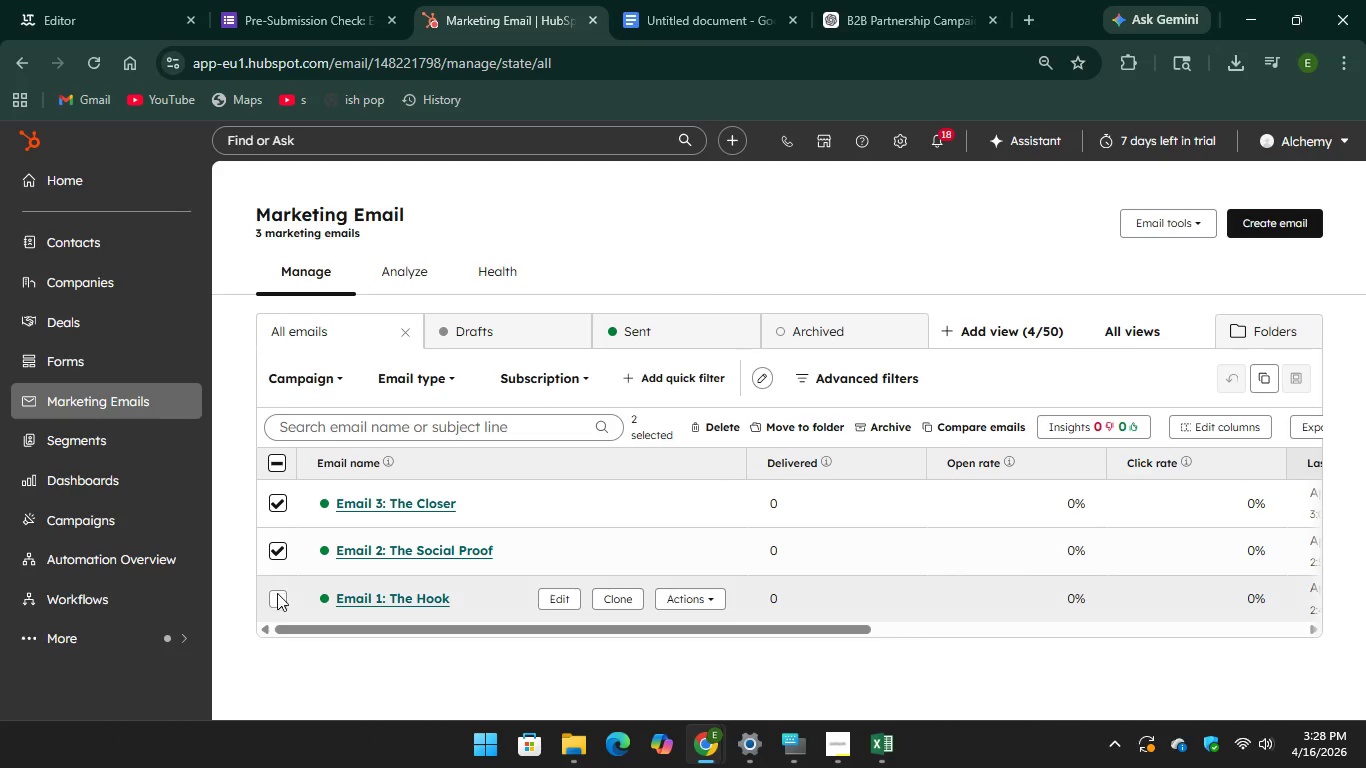 
left_click([277, 595])
 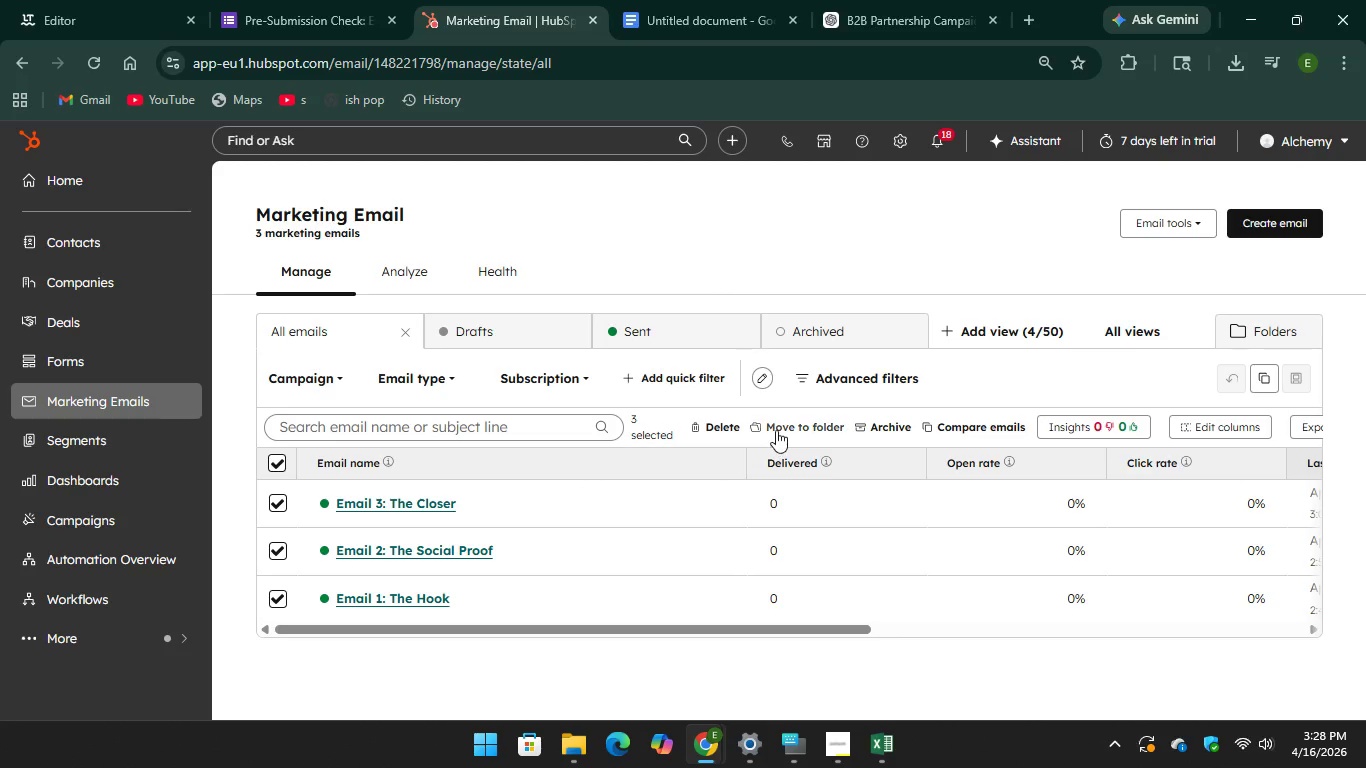 
left_click([776, 430])
 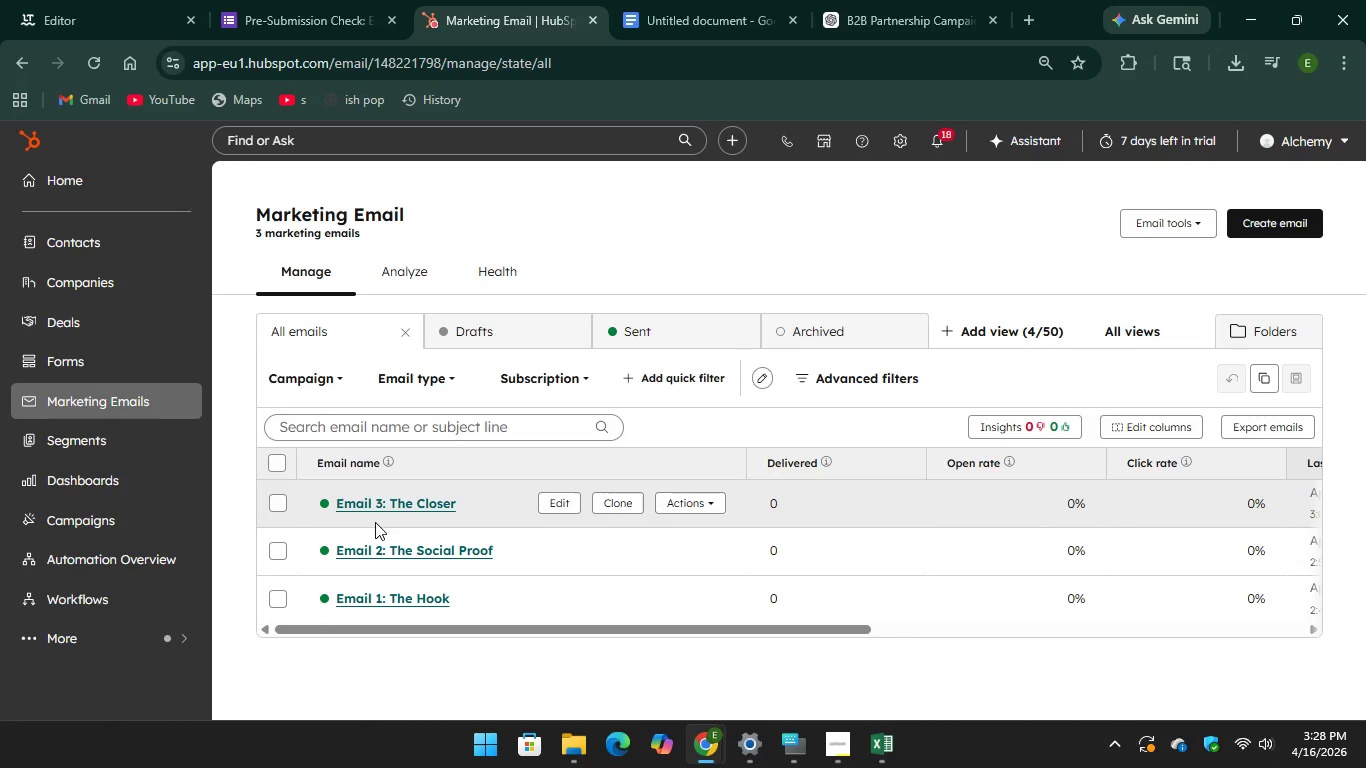 
wait(15.72)
 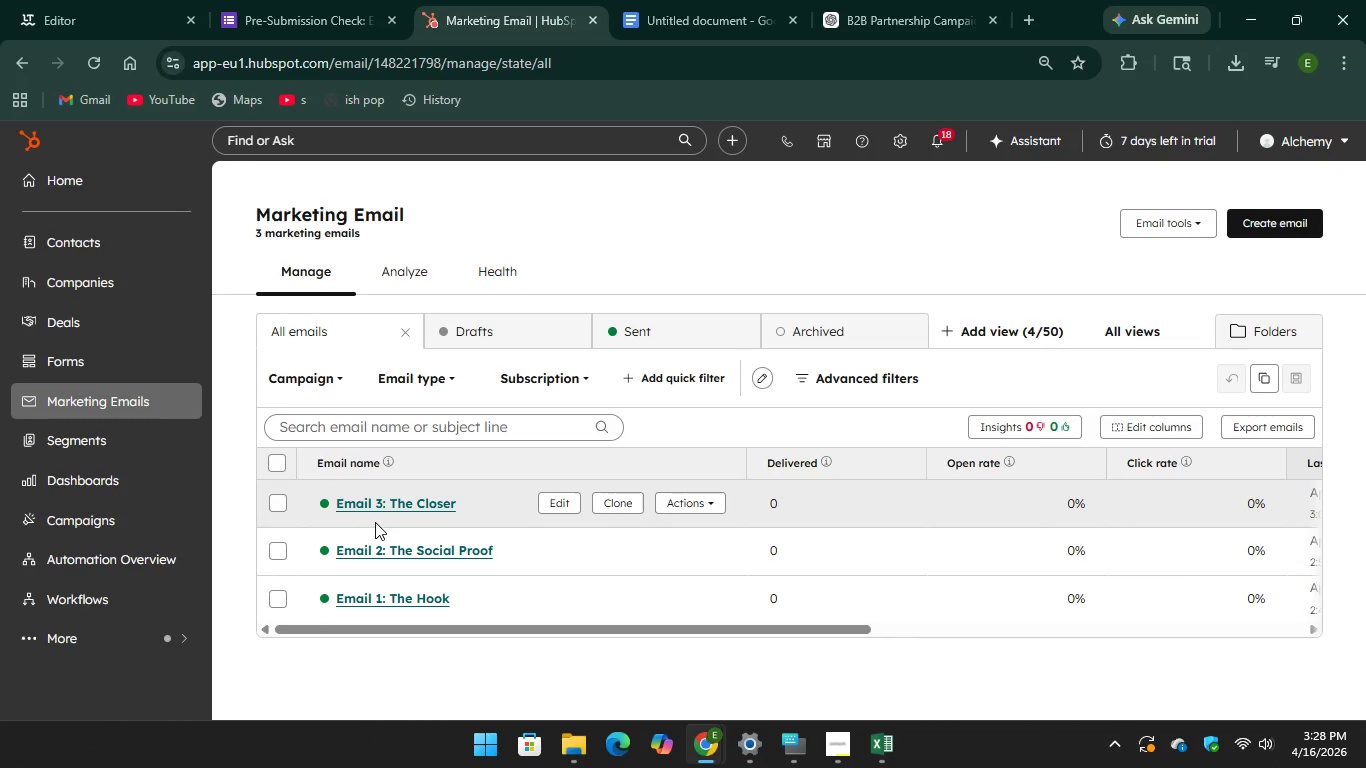 
left_click([112, 631])
 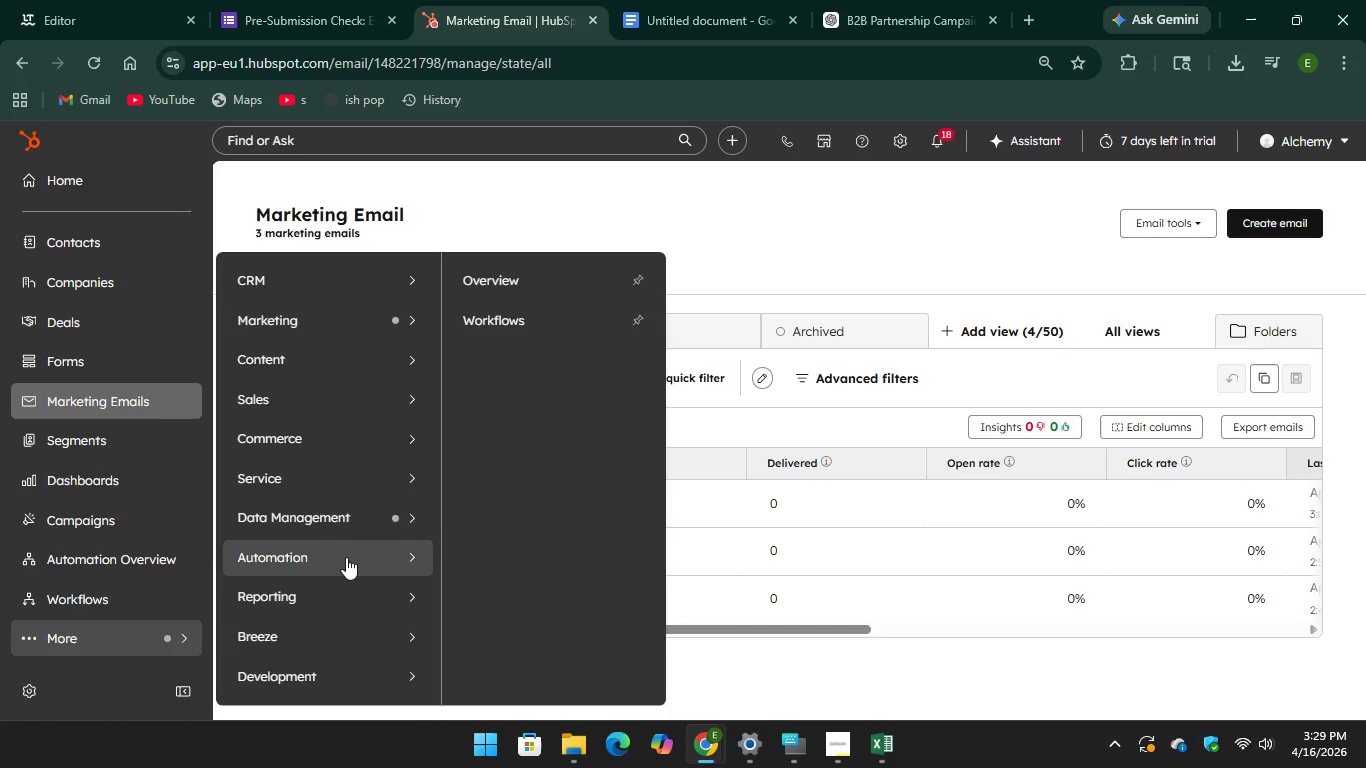 
mouse_move([329, 519])
 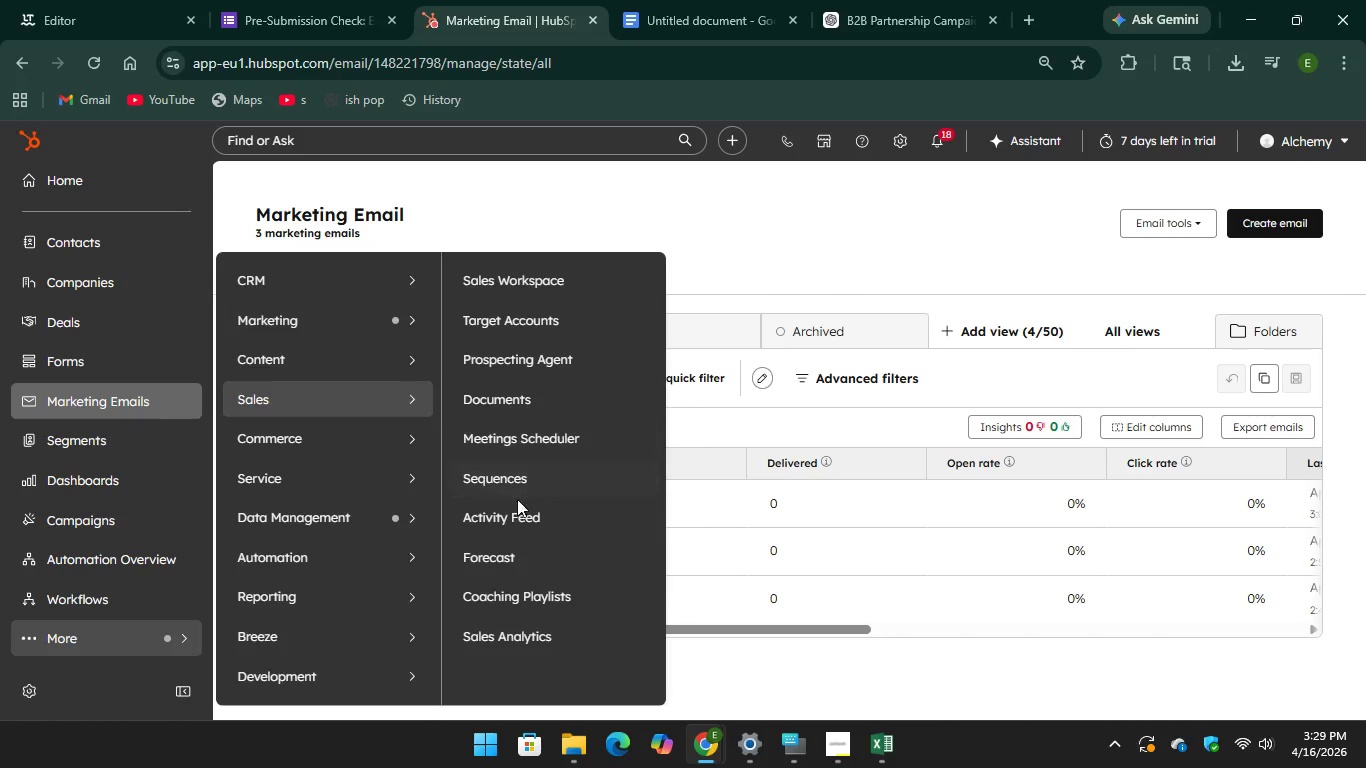 
left_click([514, 470])
 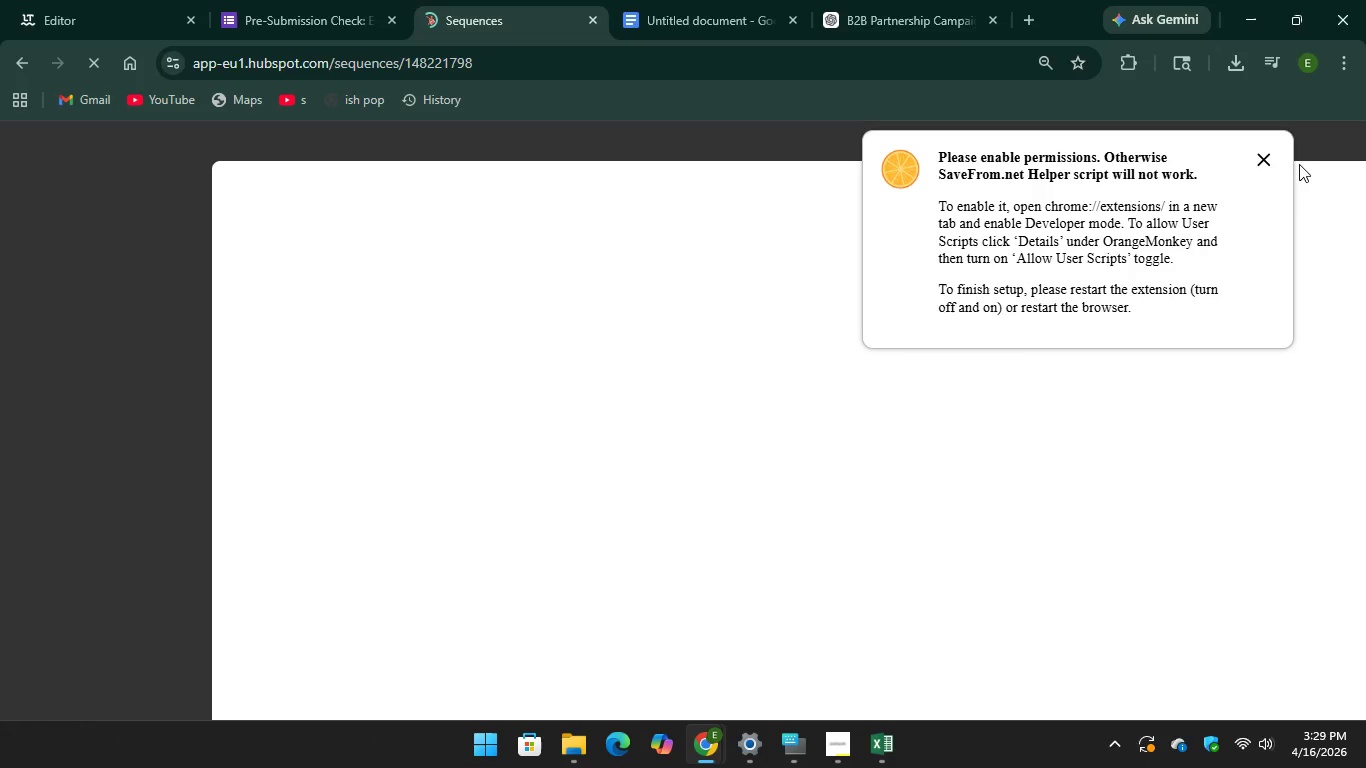 
left_click([1263, 158])
 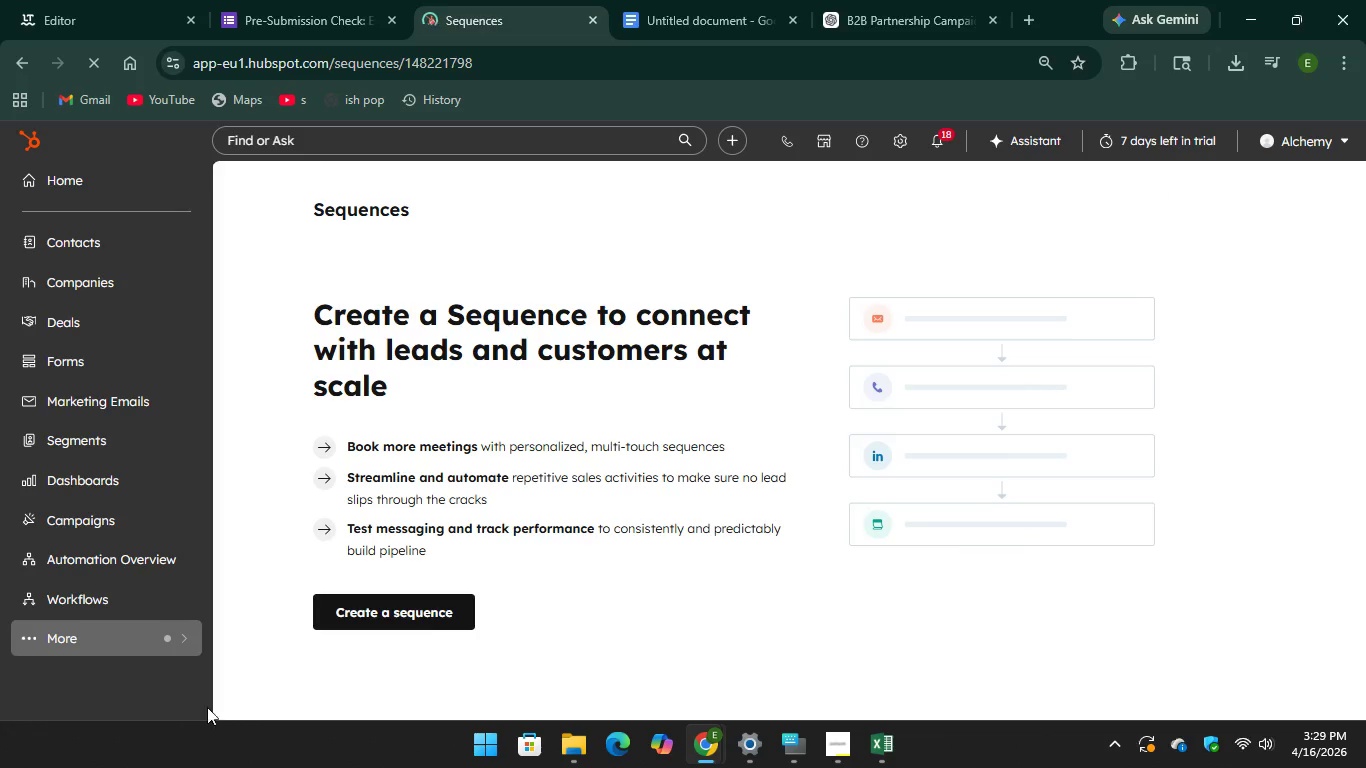 
mouse_move([450, 571])
 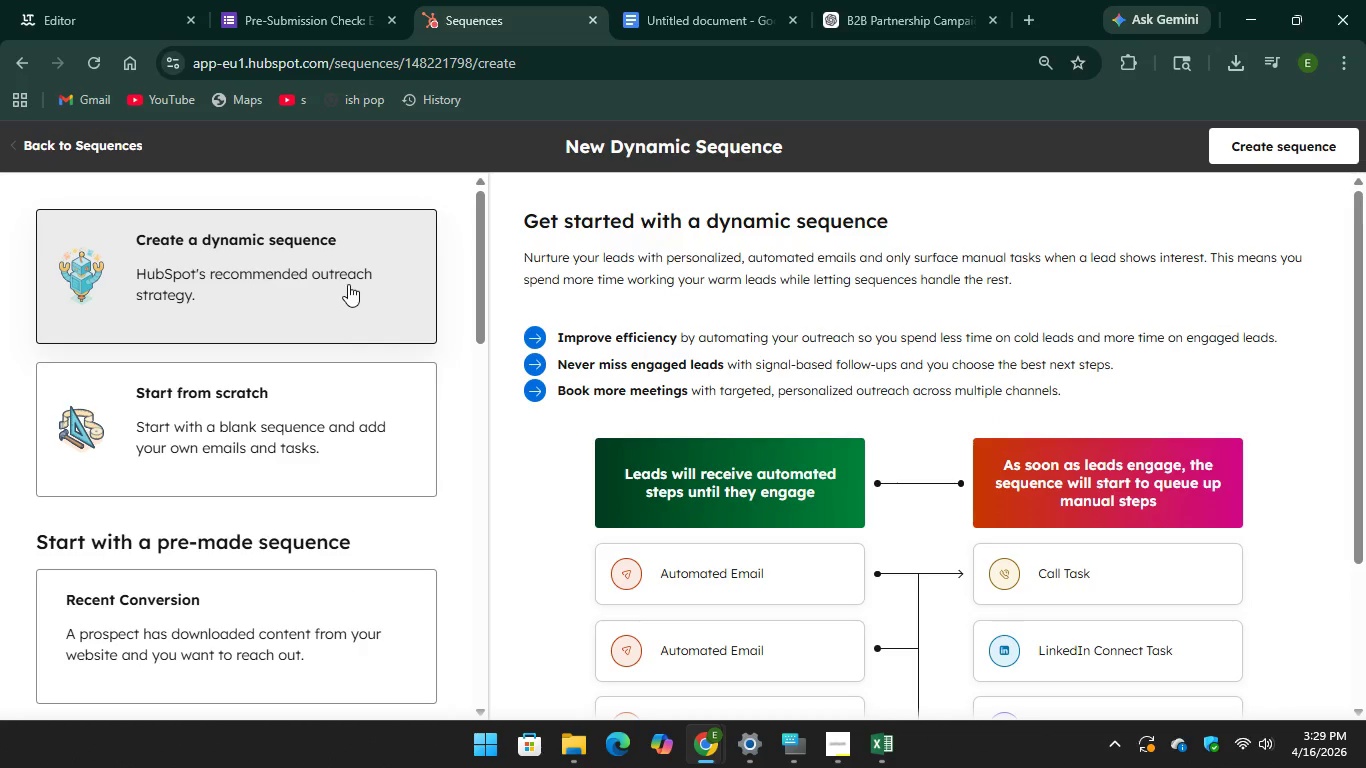 
left_click([349, 284])
 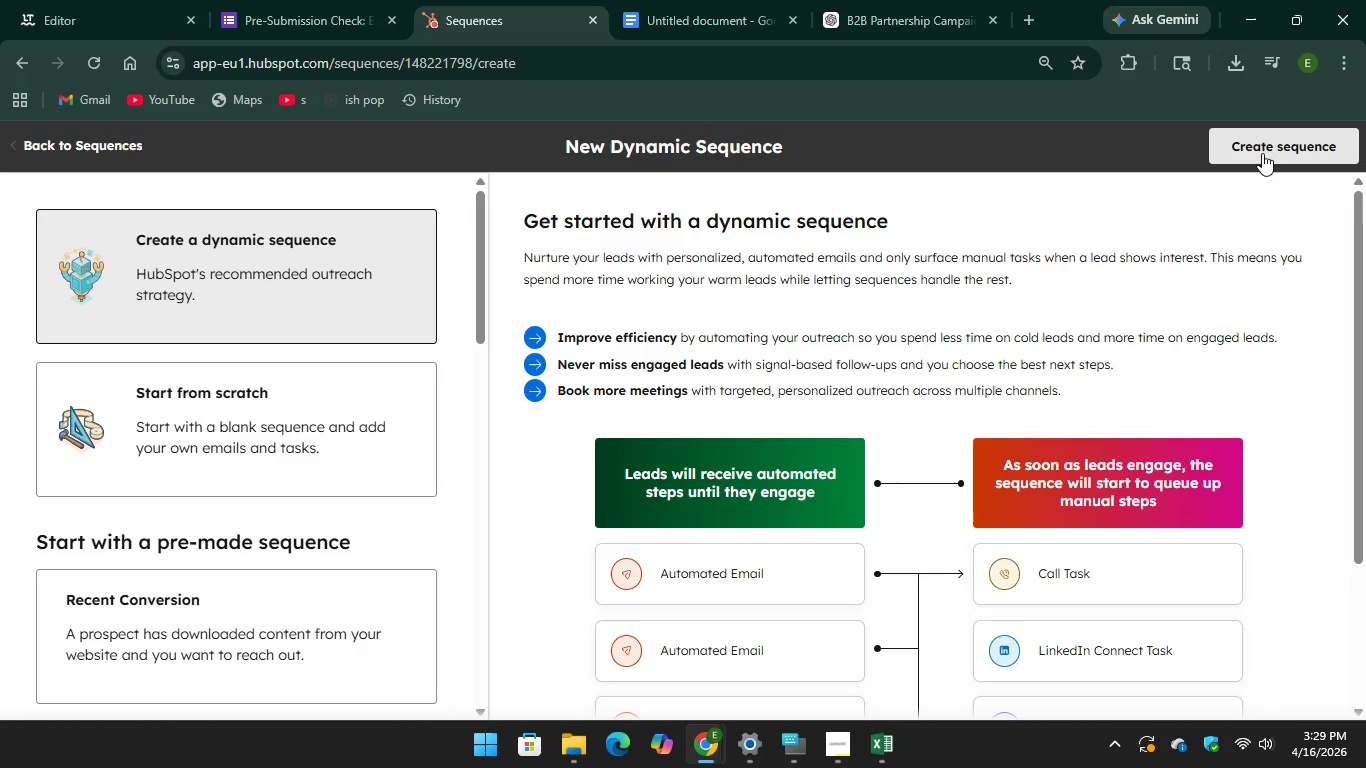 
left_click([1262, 153])
 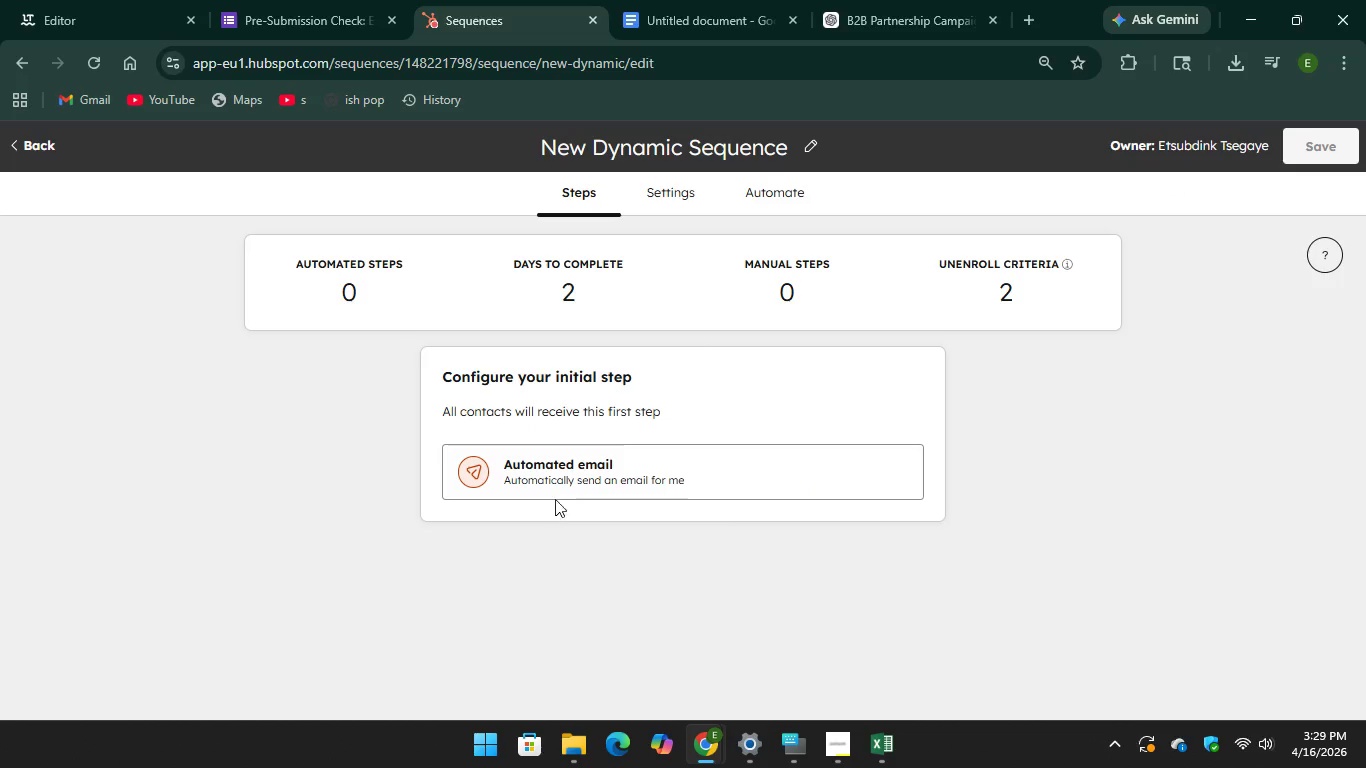 
left_click([564, 479])
 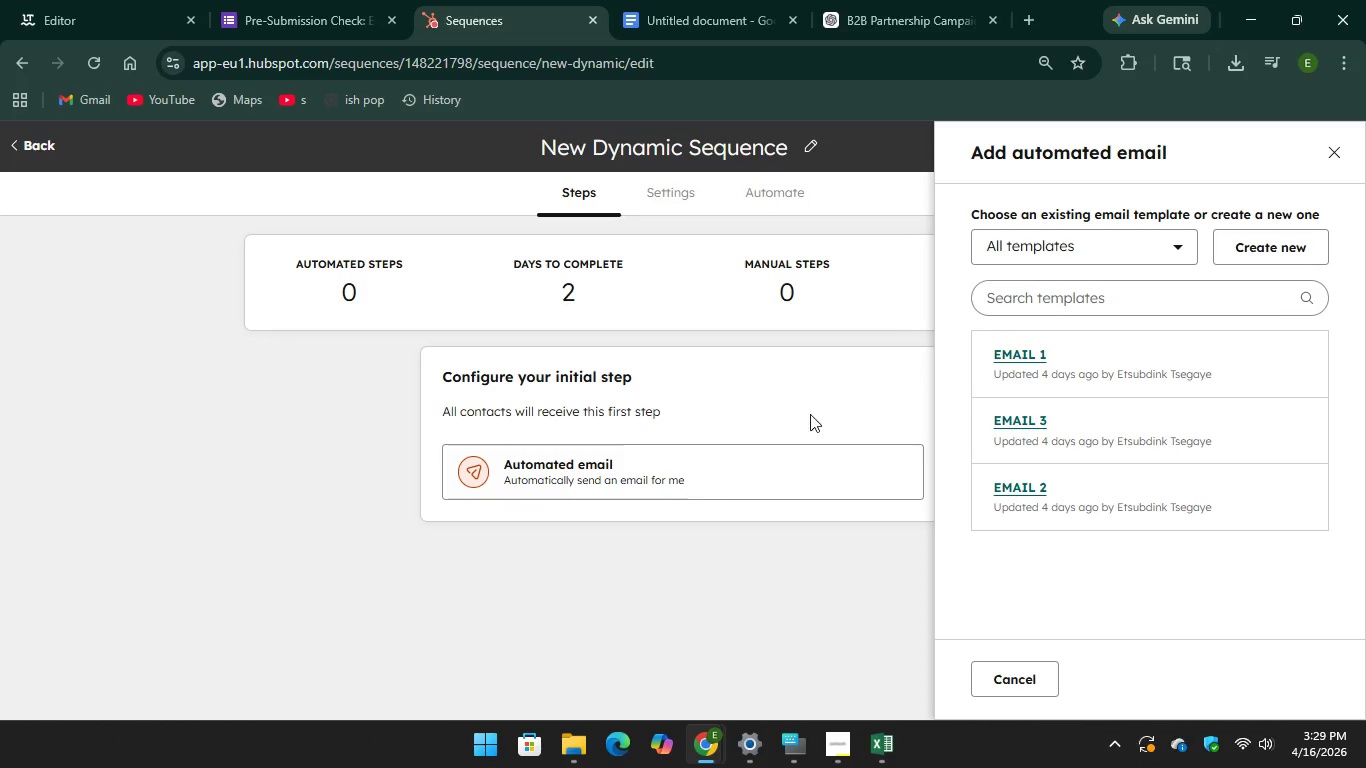 
left_click([709, 469])
 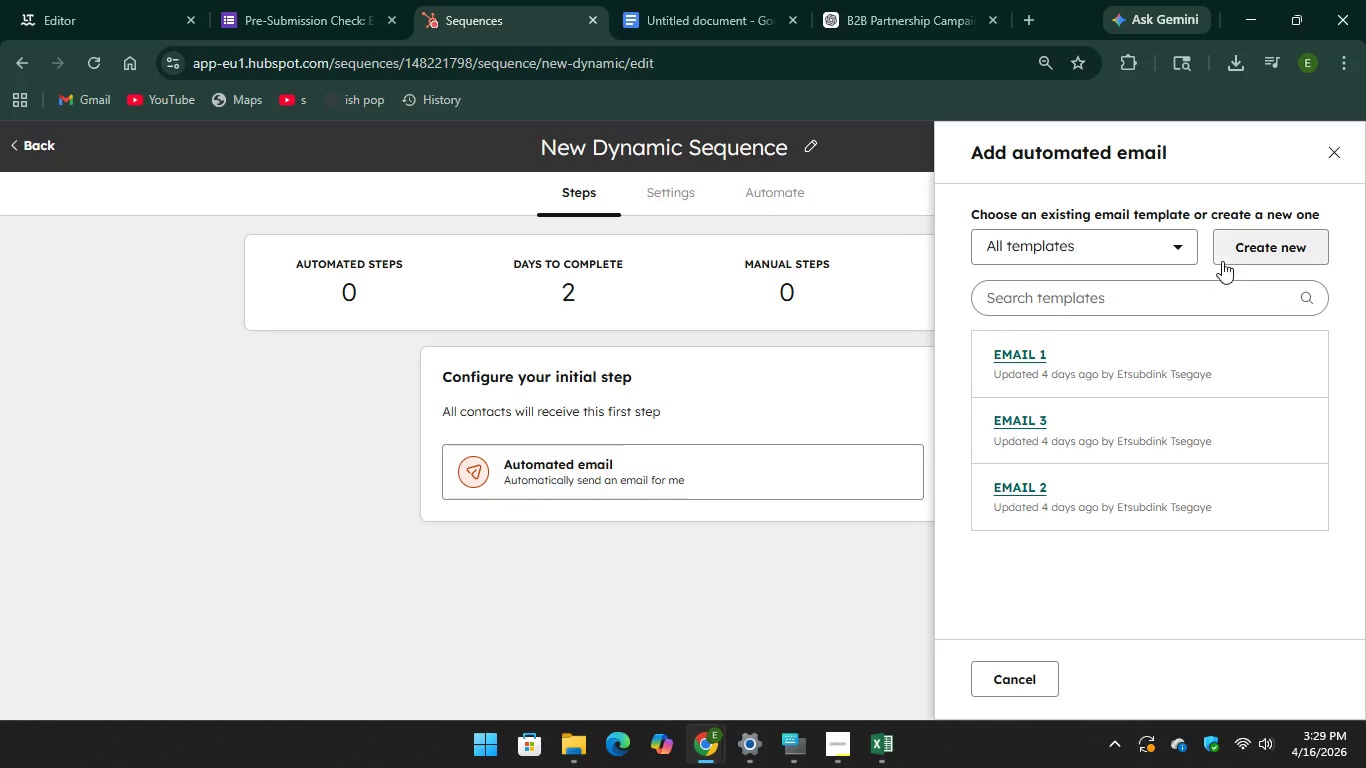 
left_click([1246, 245])
 